 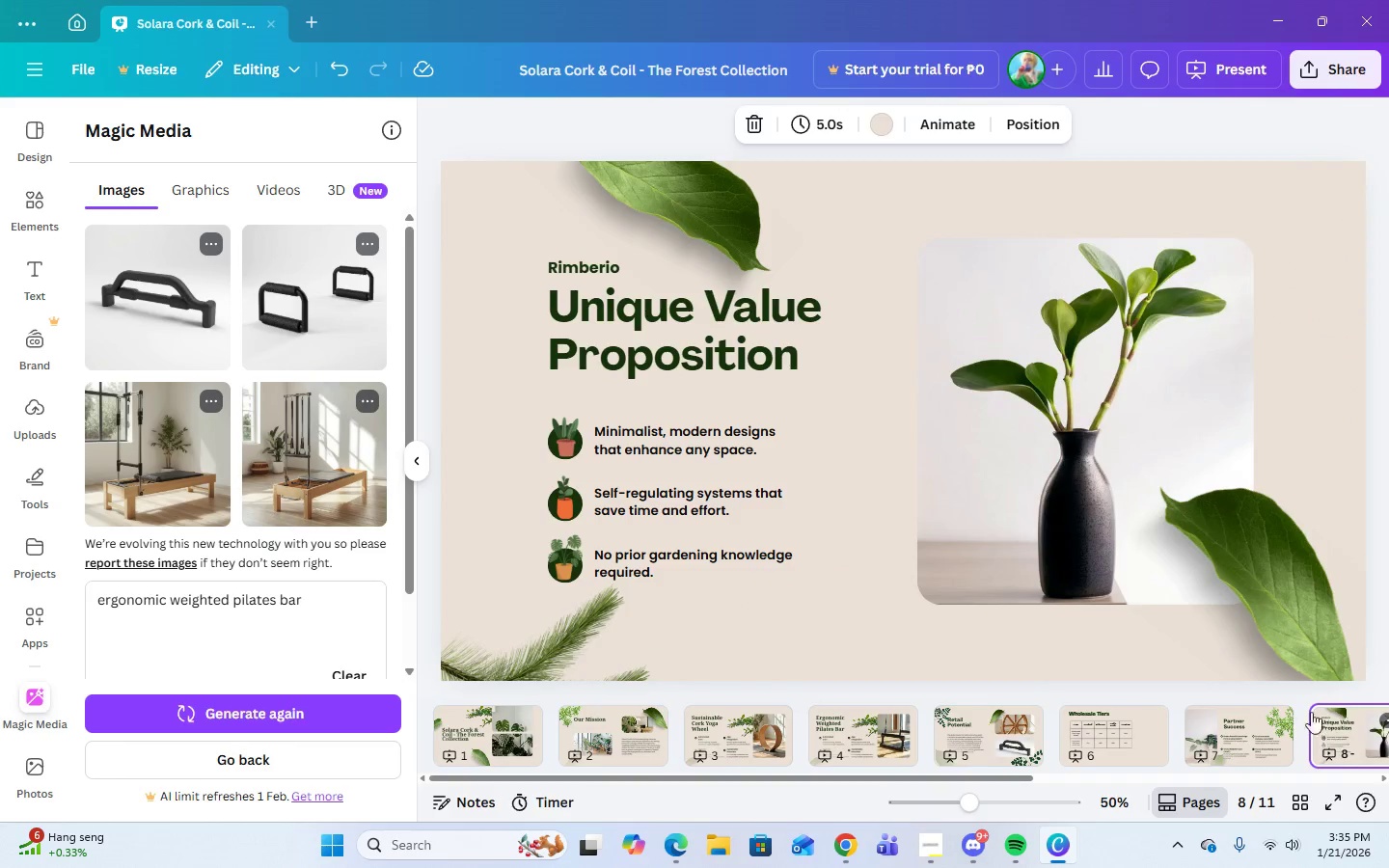 
left_click([586, 269])
 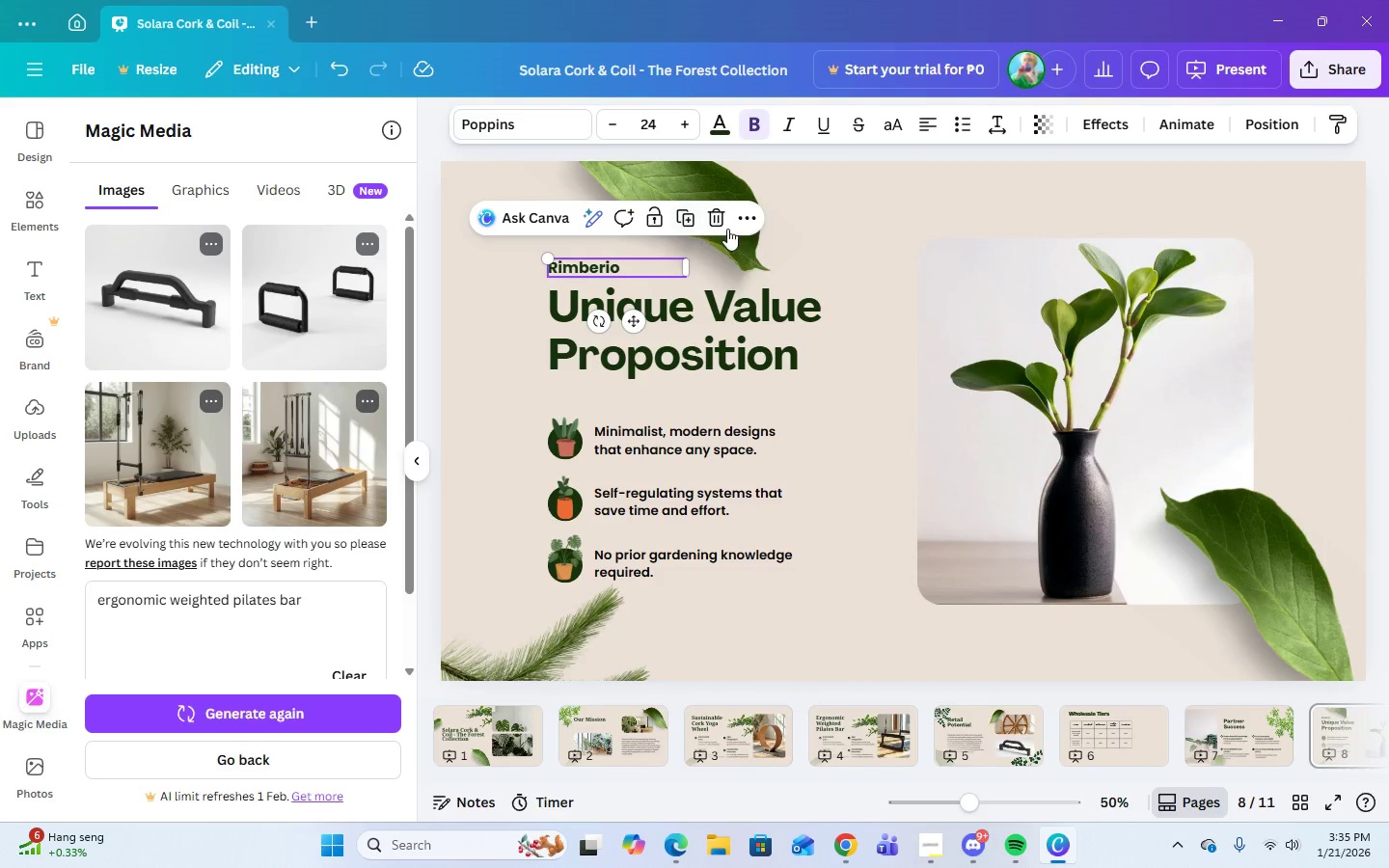 
left_click([714, 224])
 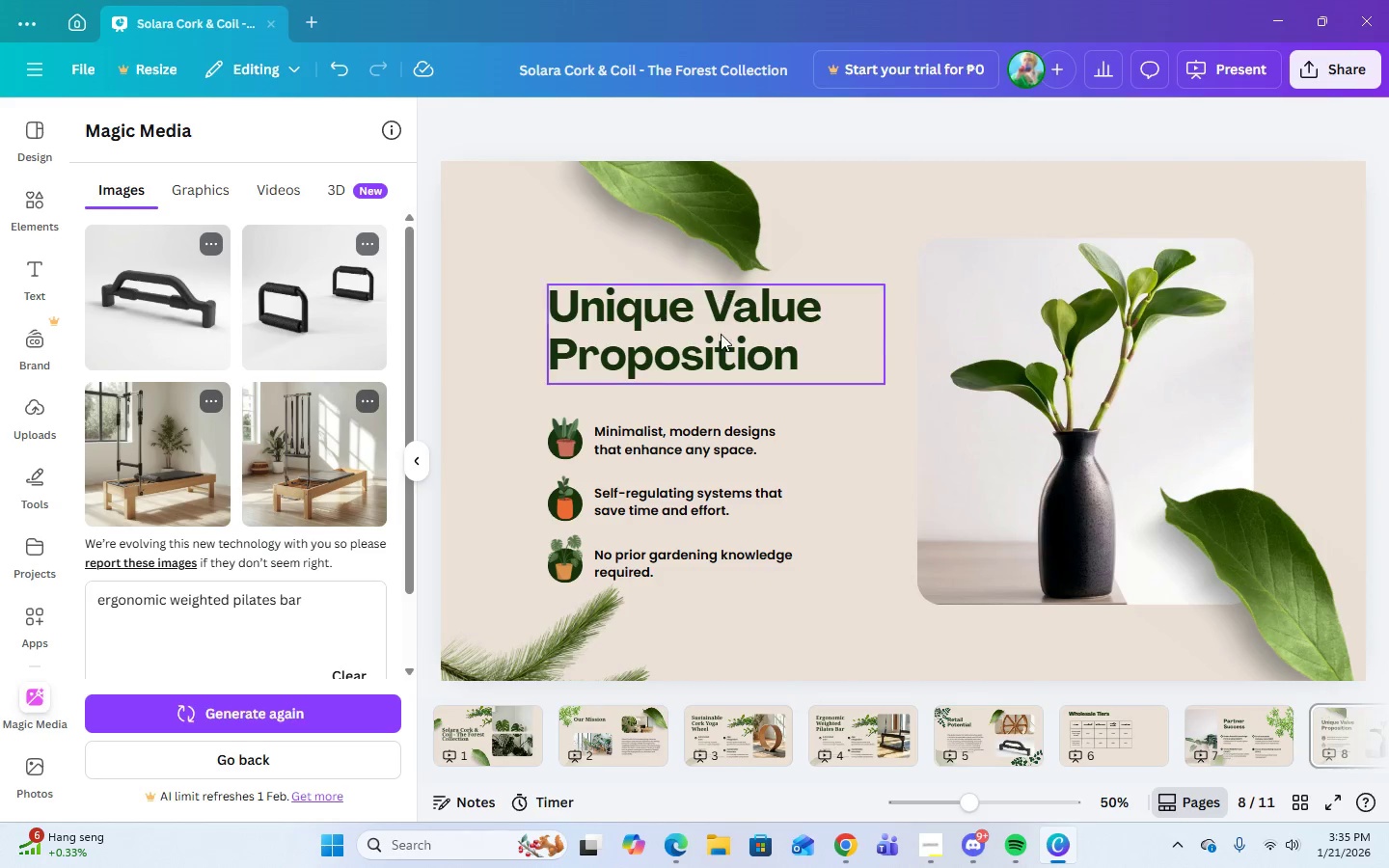 
left_click([721, 334])
 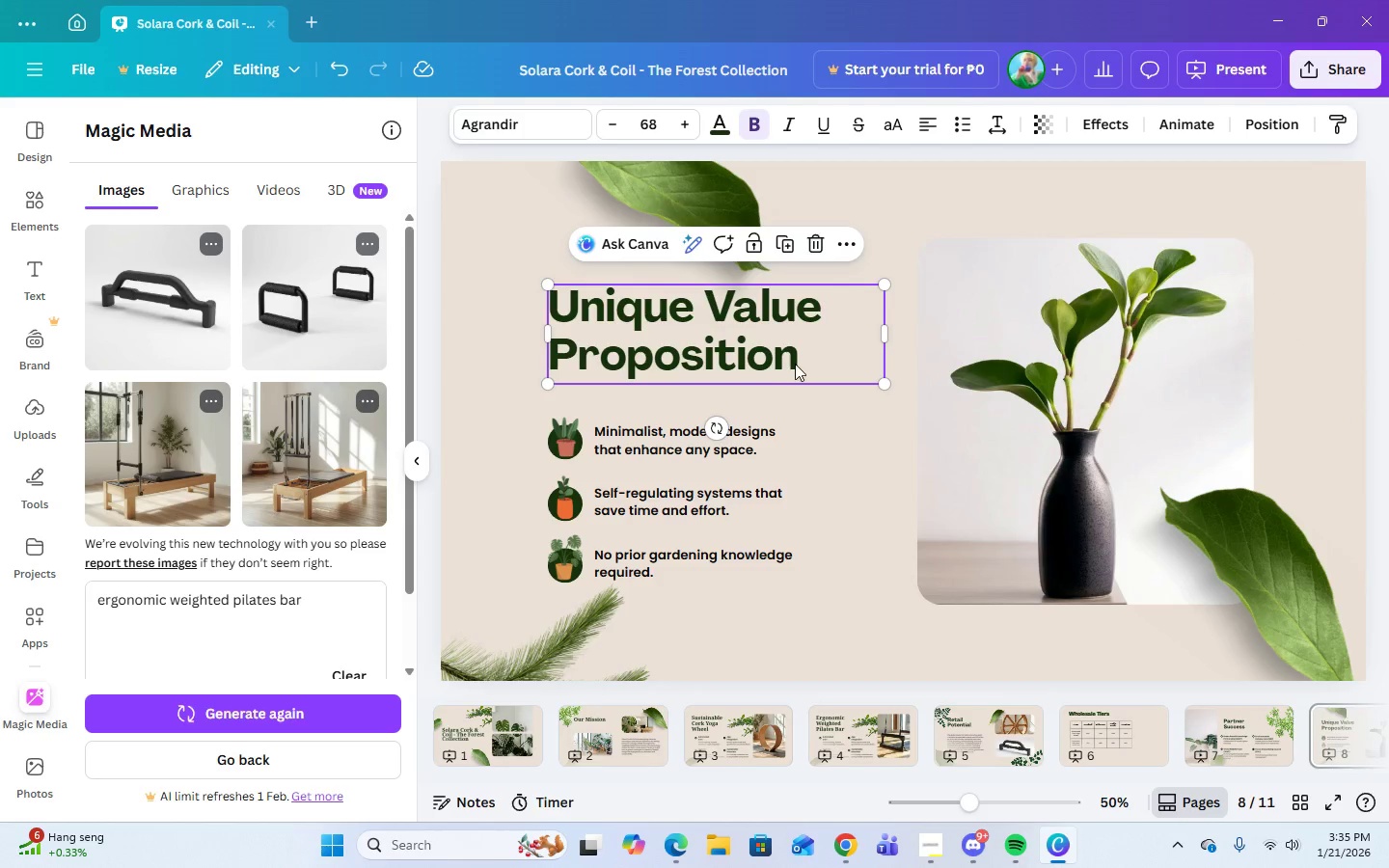 
left_click([795, 364])
 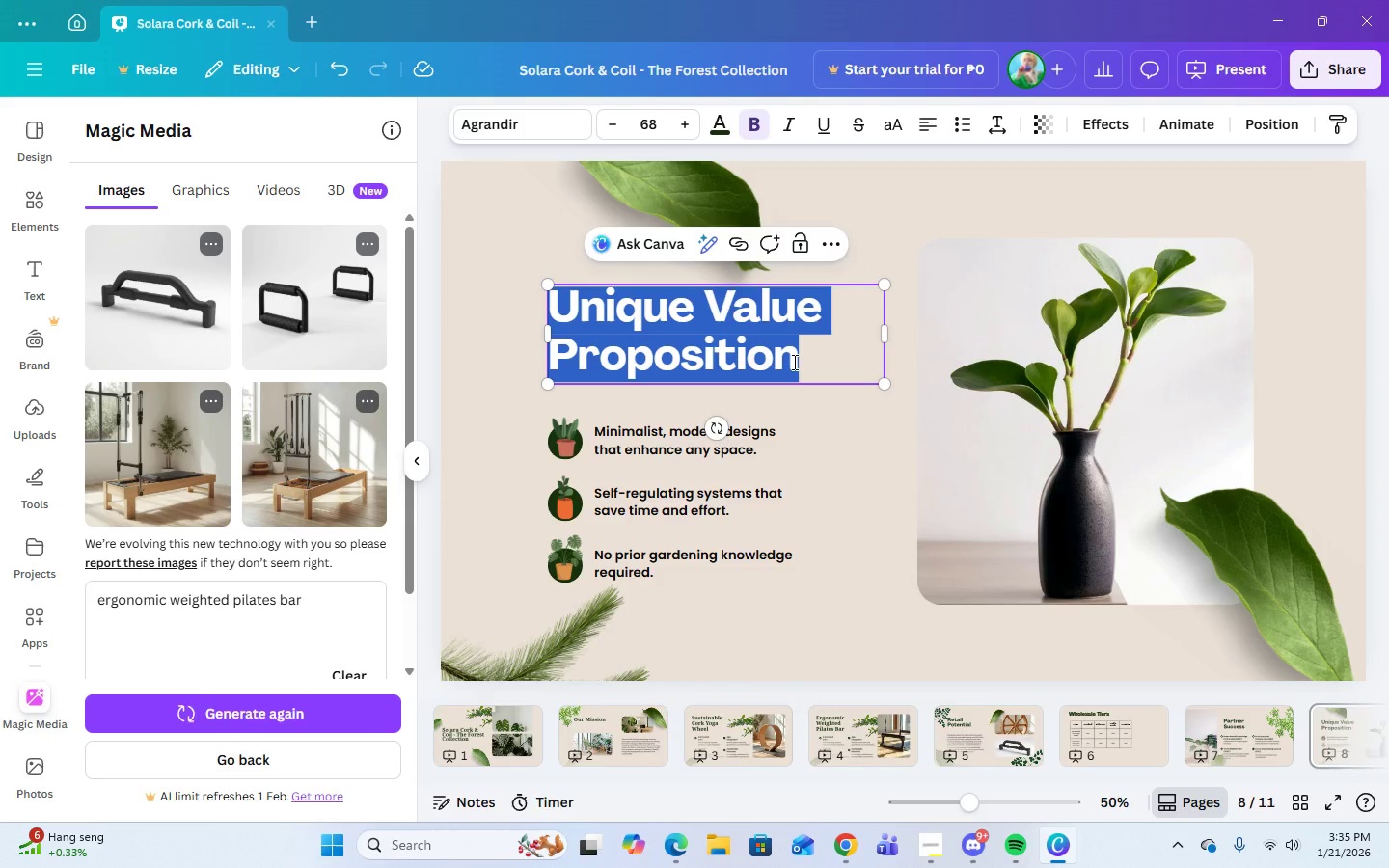 
type(Order yours npw)
key(Backspace)
key(Backspace)
type(ow!)
 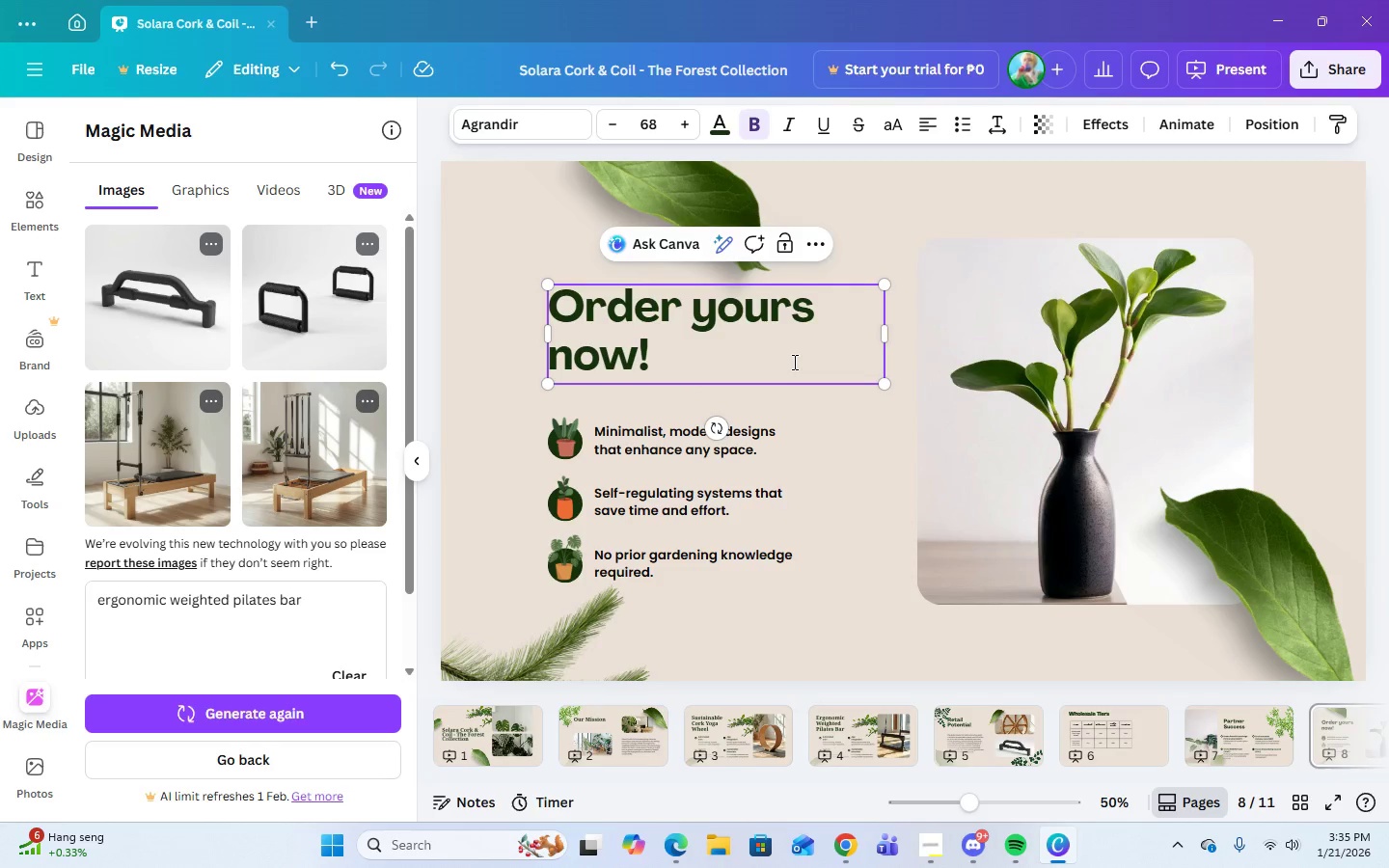 
wait(5.02)
 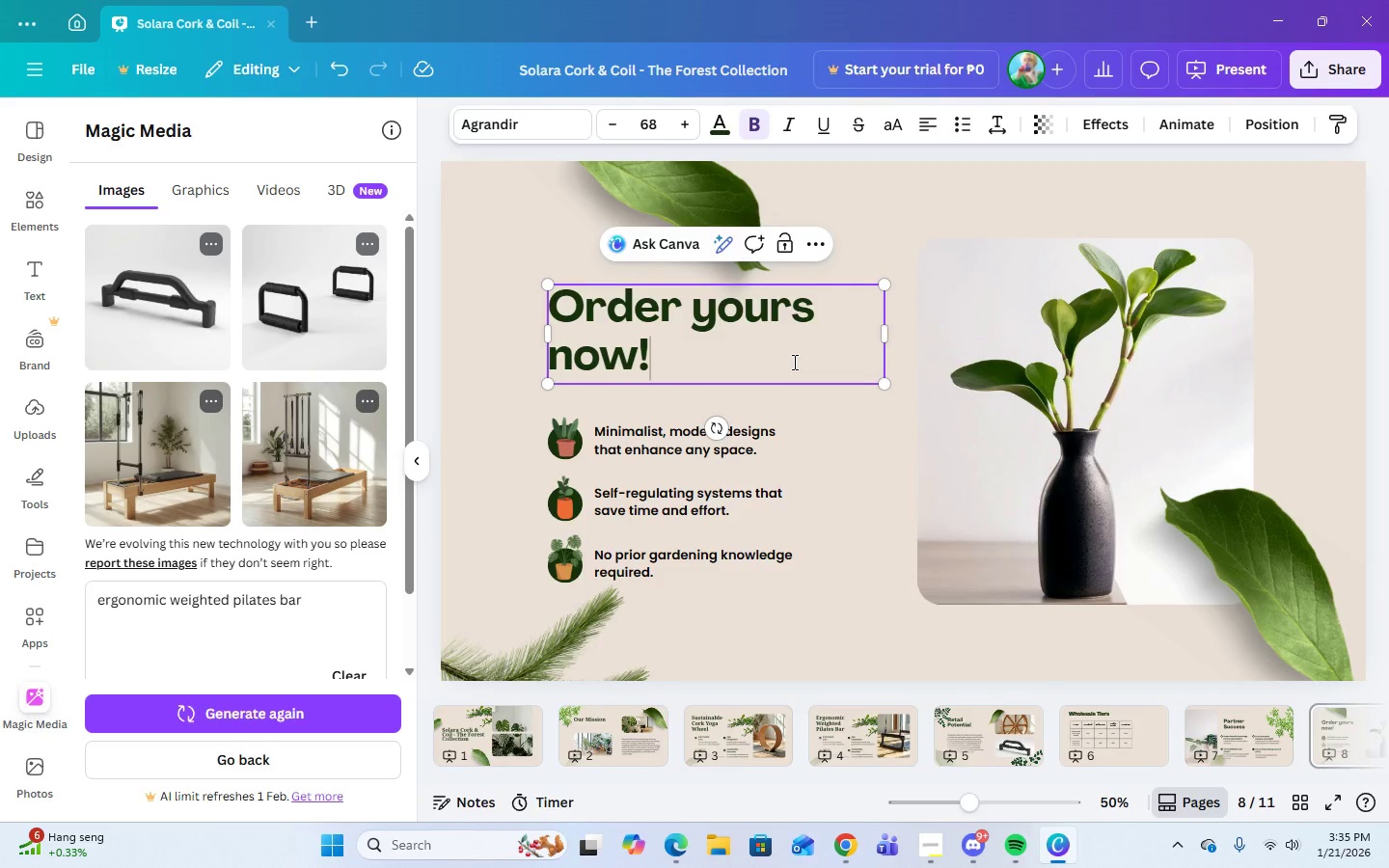 
left_click([619, 441])
 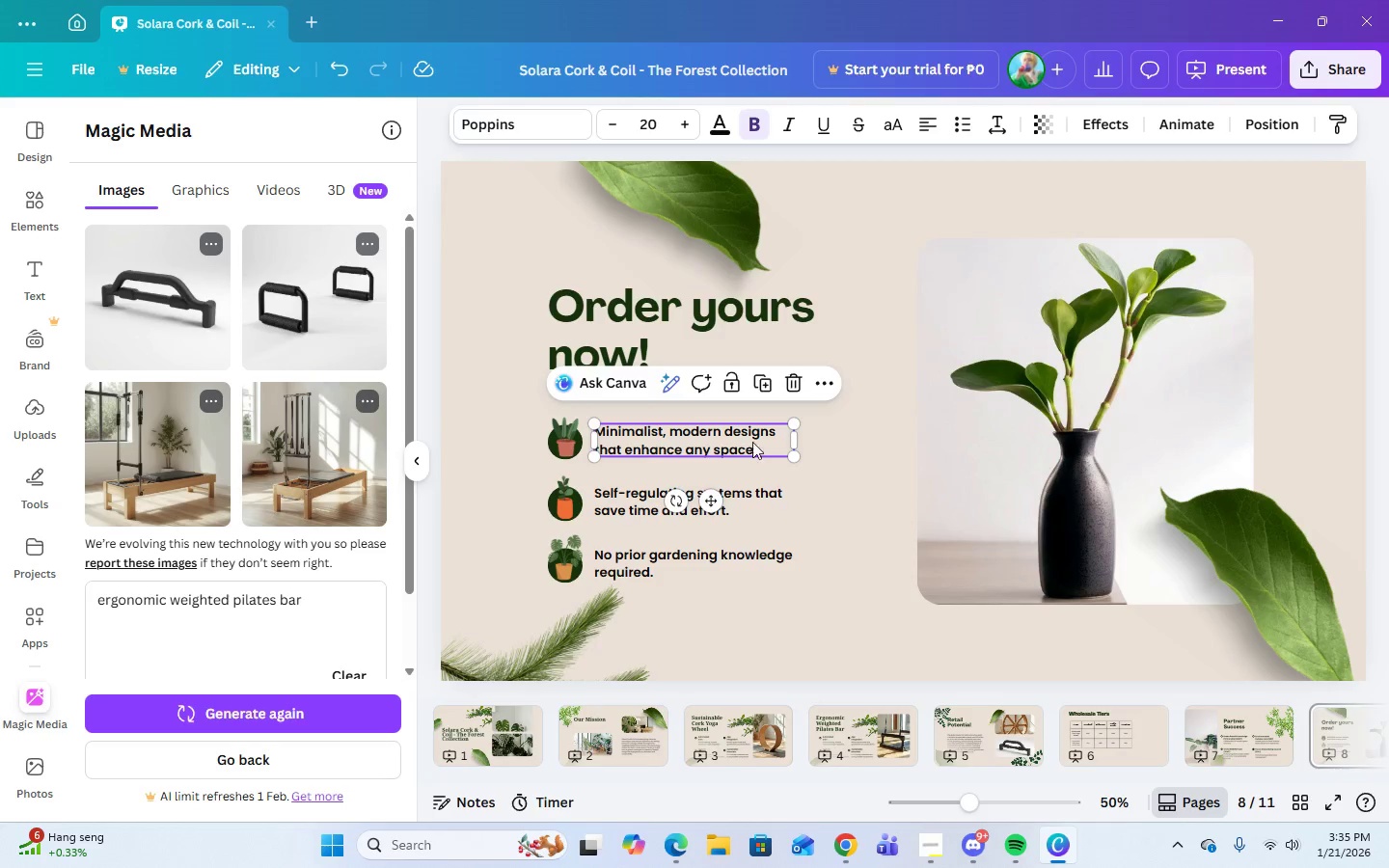 
left_click([757, 443])
 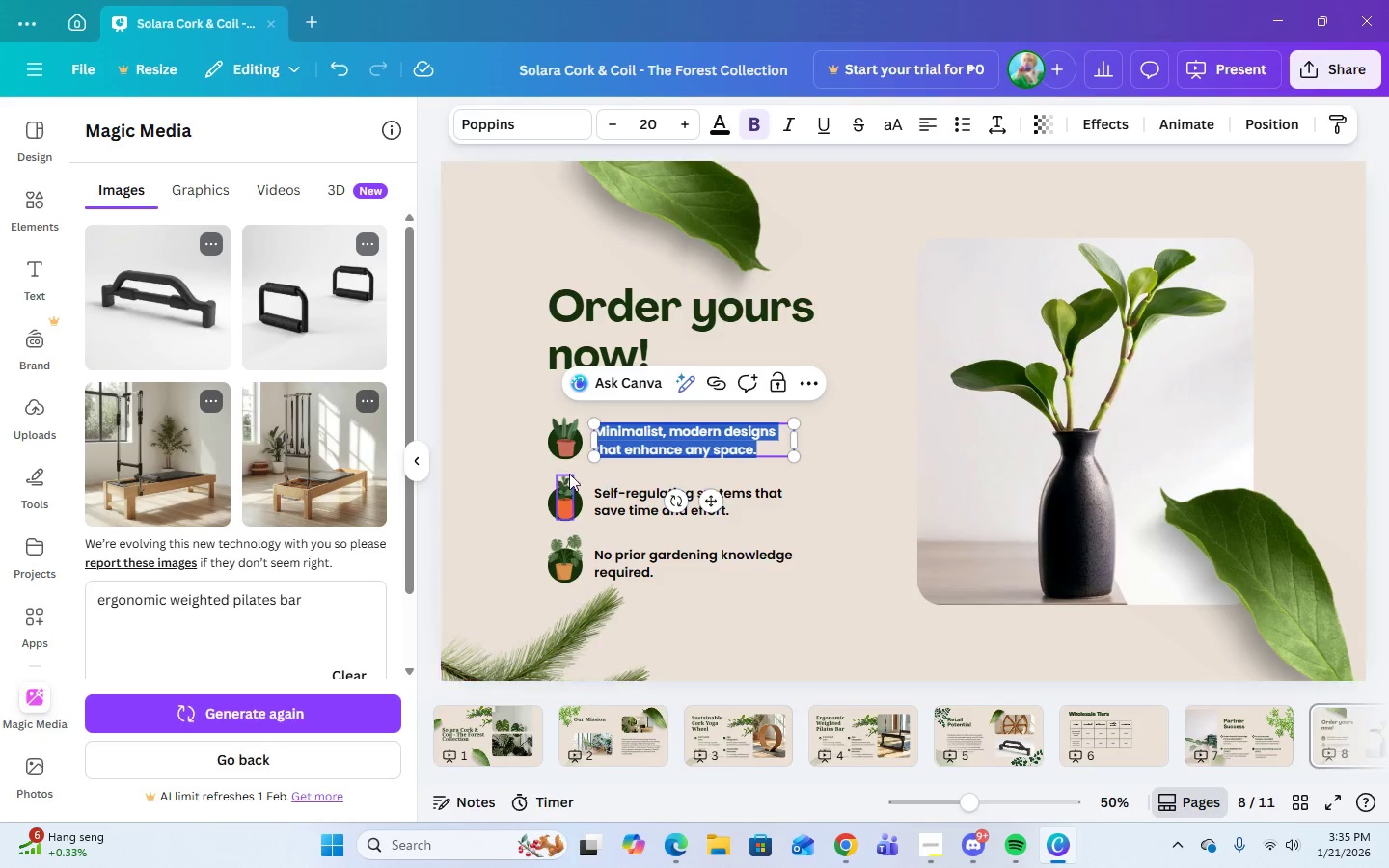 
left_click([565, 449])
 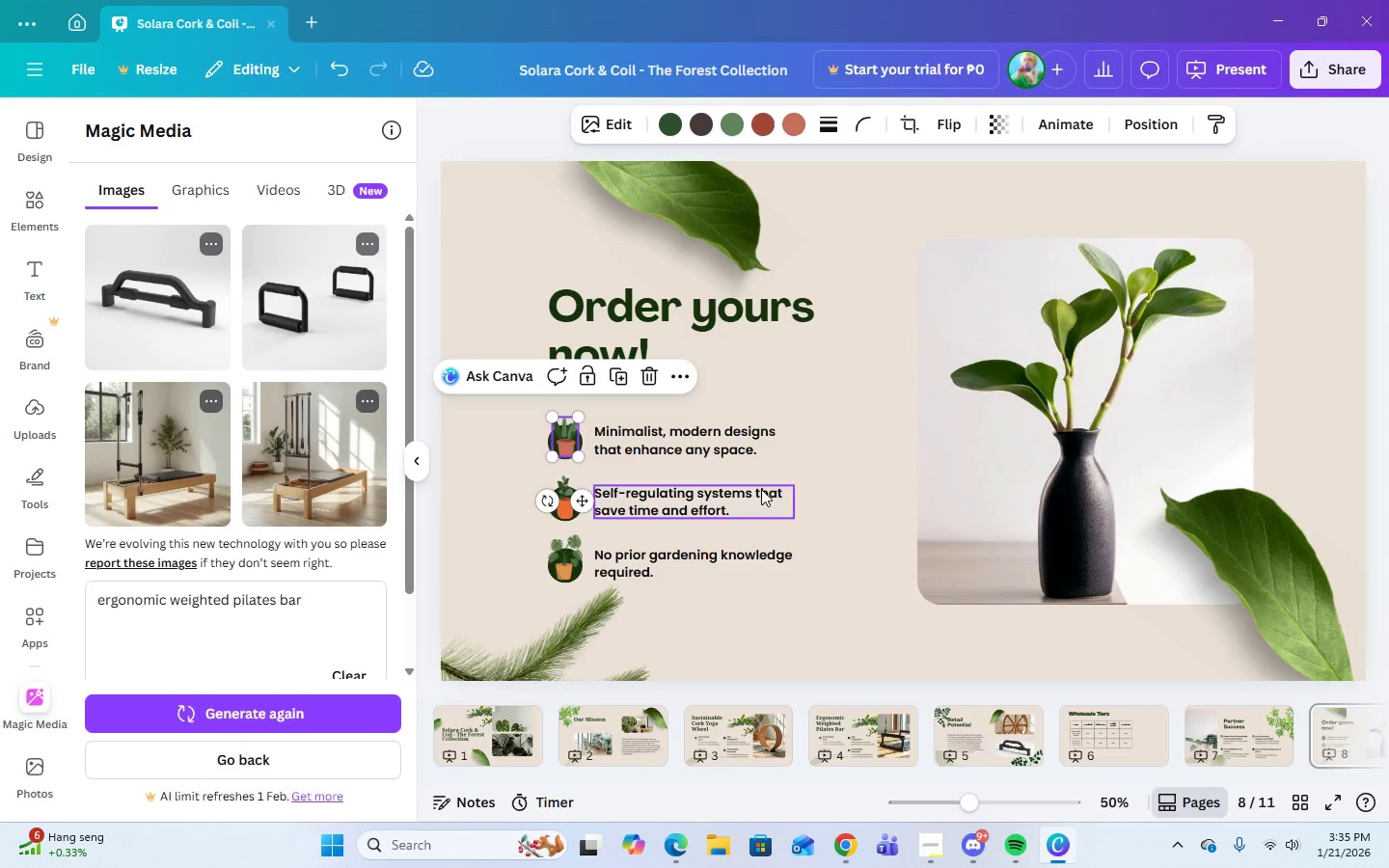 
left_click([763, 471])
 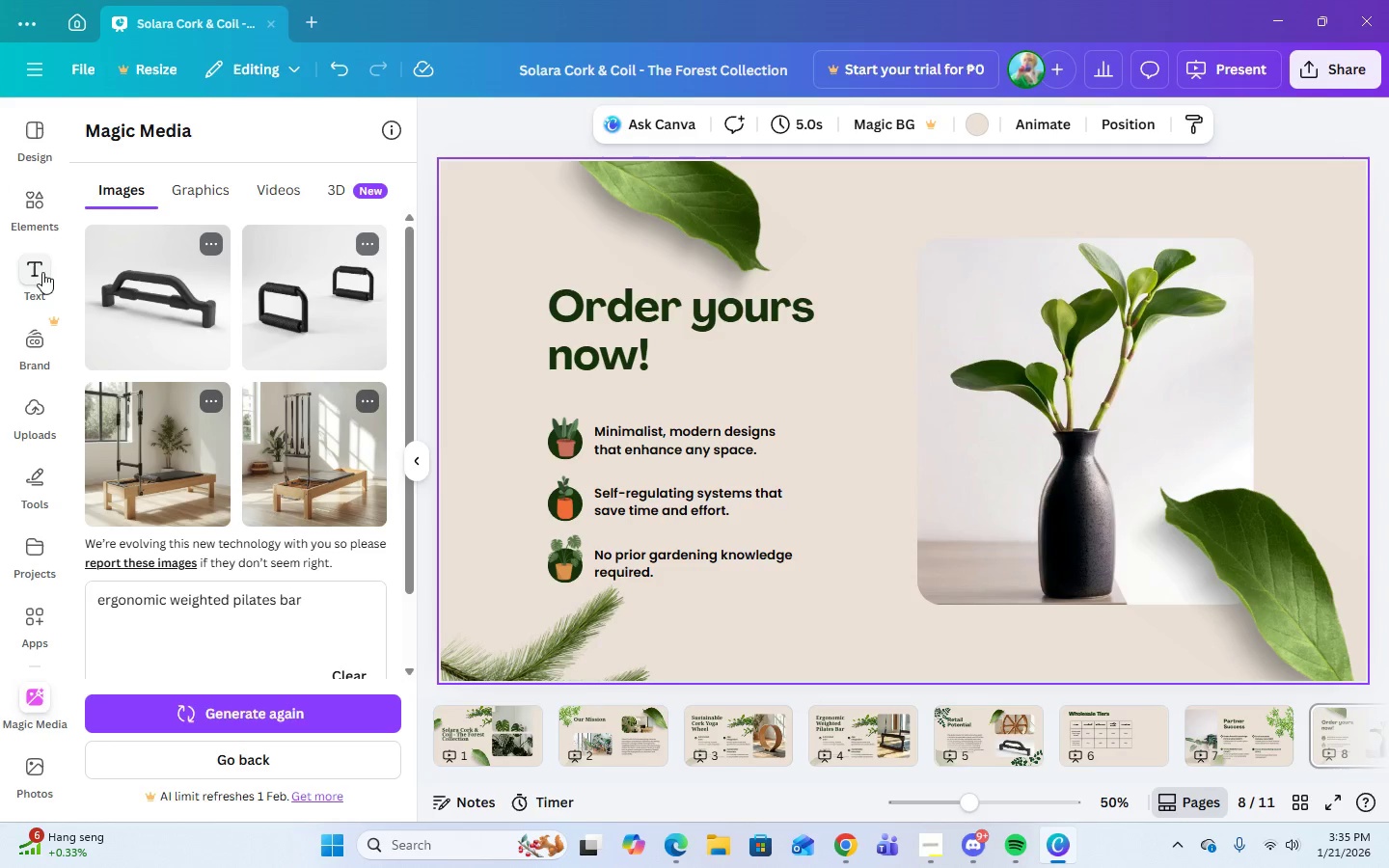 
left_click([33, 208])
 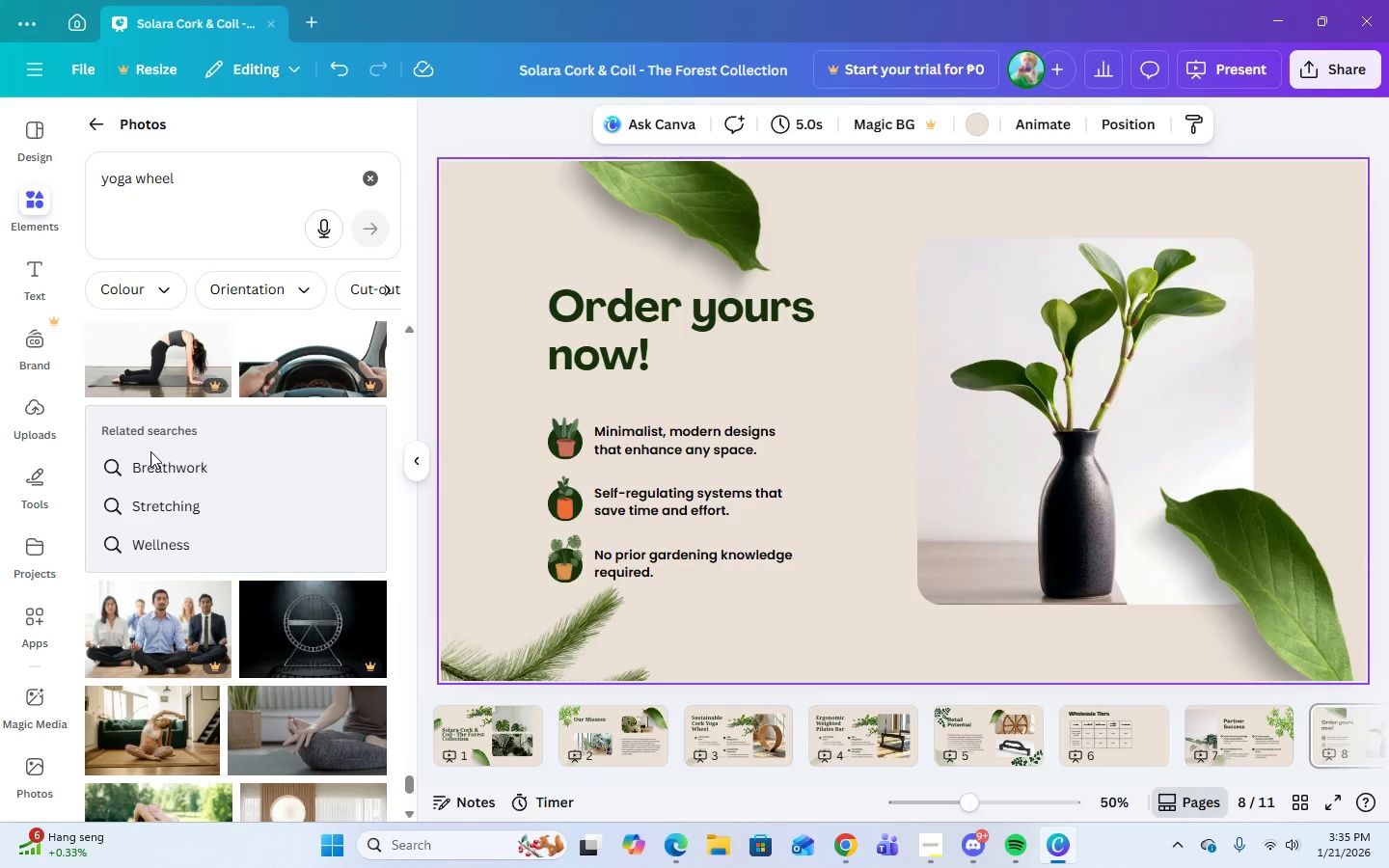 
scroll: coordinate [199, 441], scroll_direction: down, amount: 14.0
 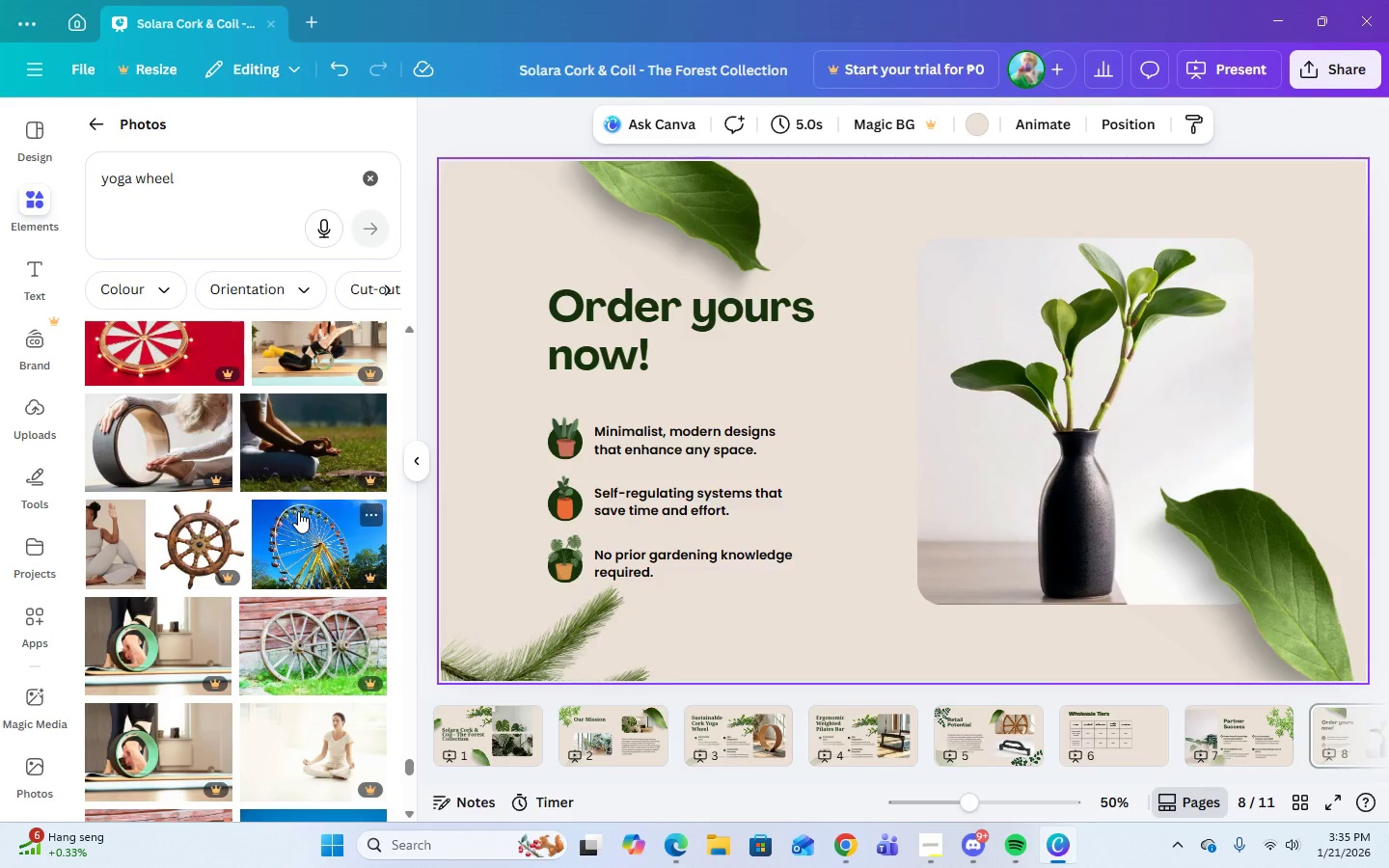 
scroll: coordinate [310, 509], scroll_direction: up, amount: 24.0
 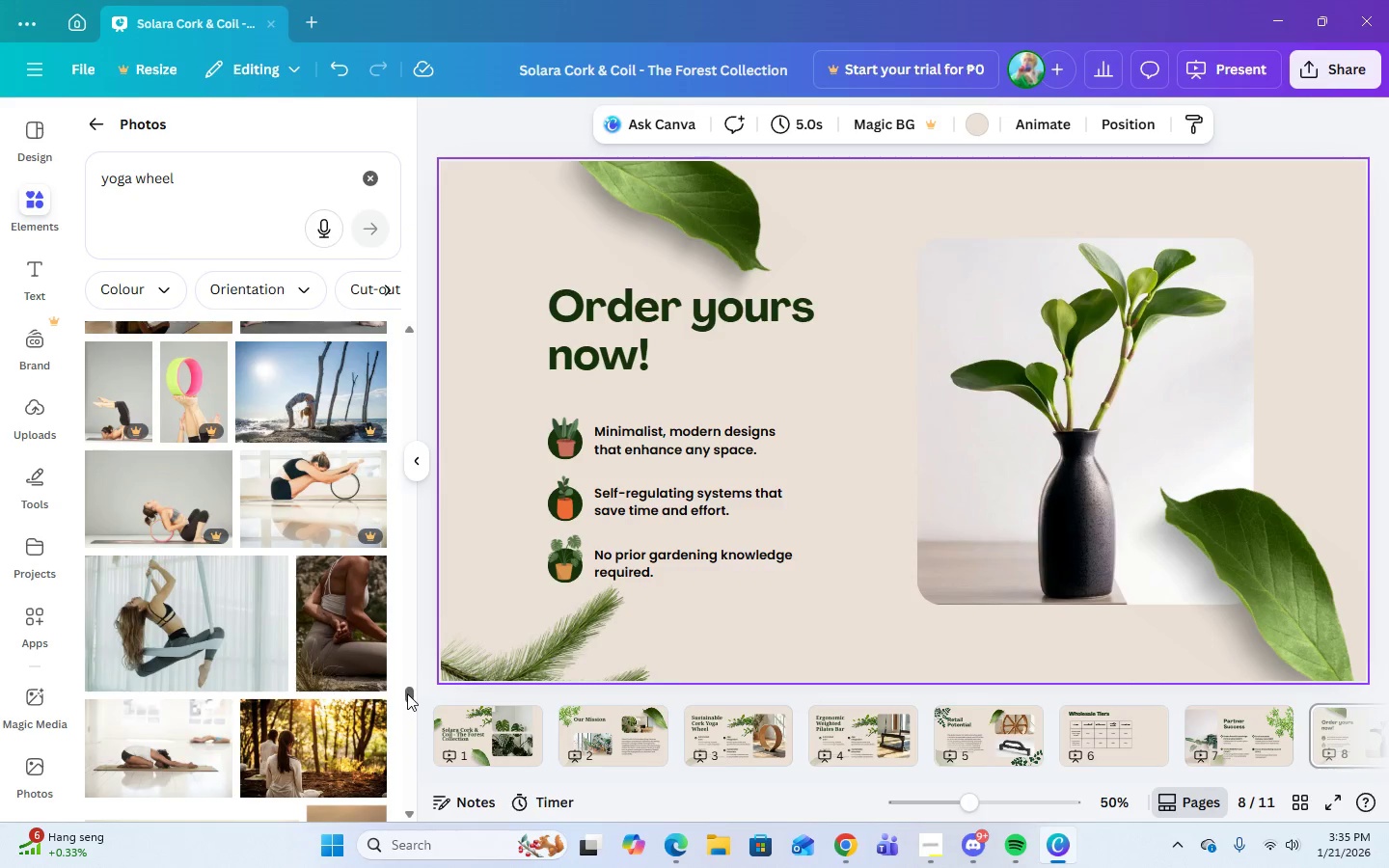 
left_click_drag(start_coordinate=[407, 693], to_coordinate=[425, 308])
 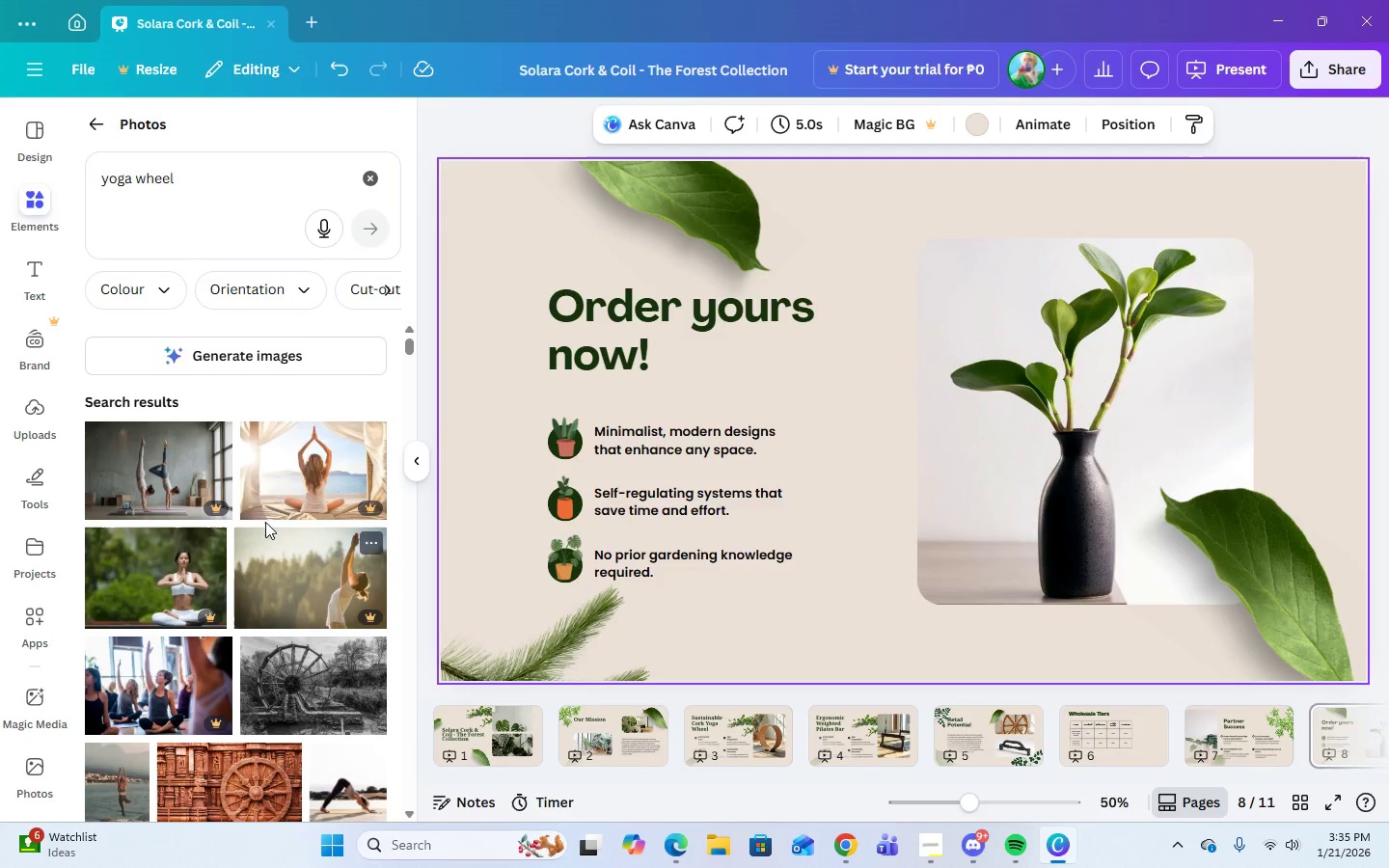 
scroll: coordinate [268, 501], scroll_direction: none, amount: 0.0
 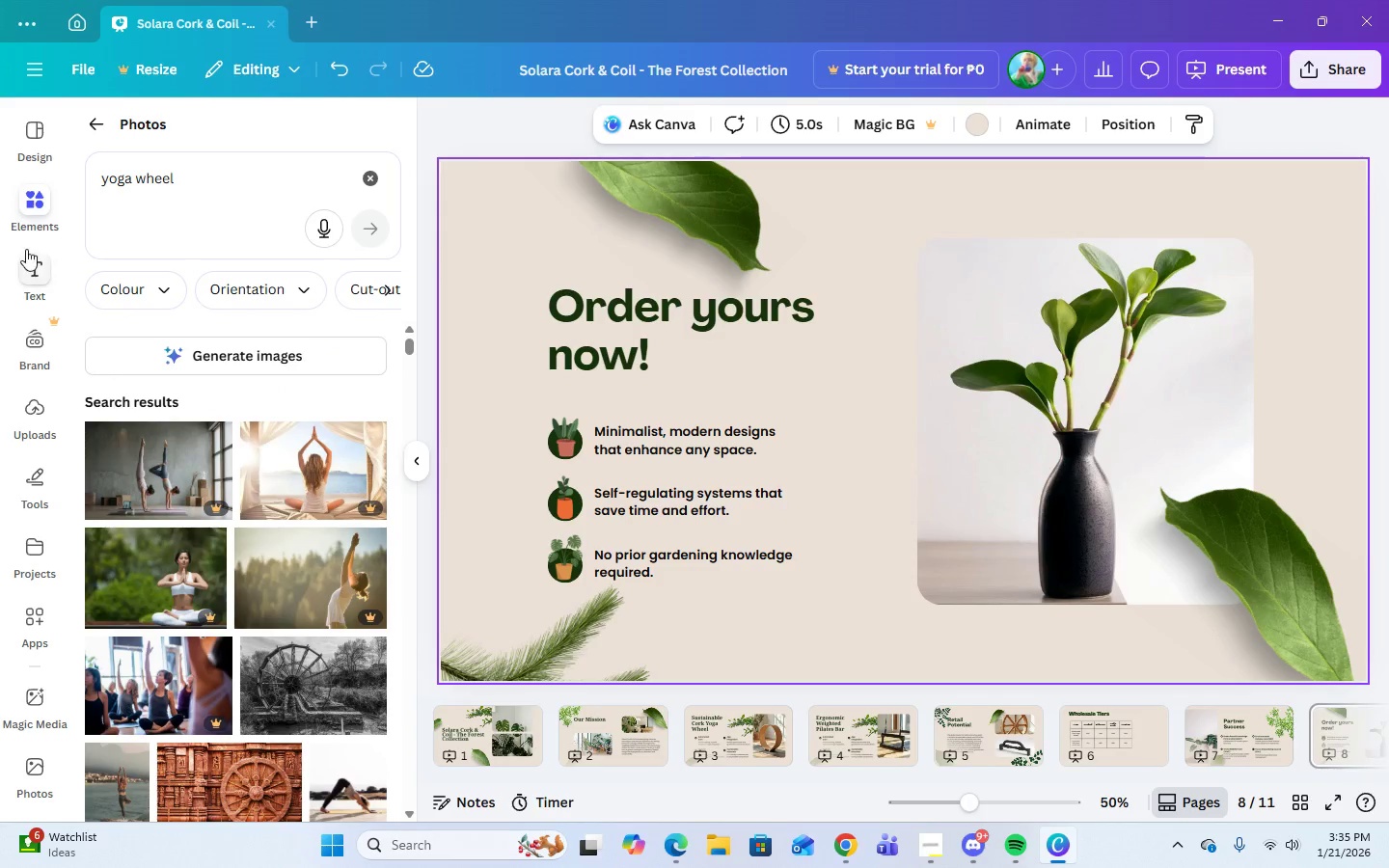 
left_click([35, 221])
 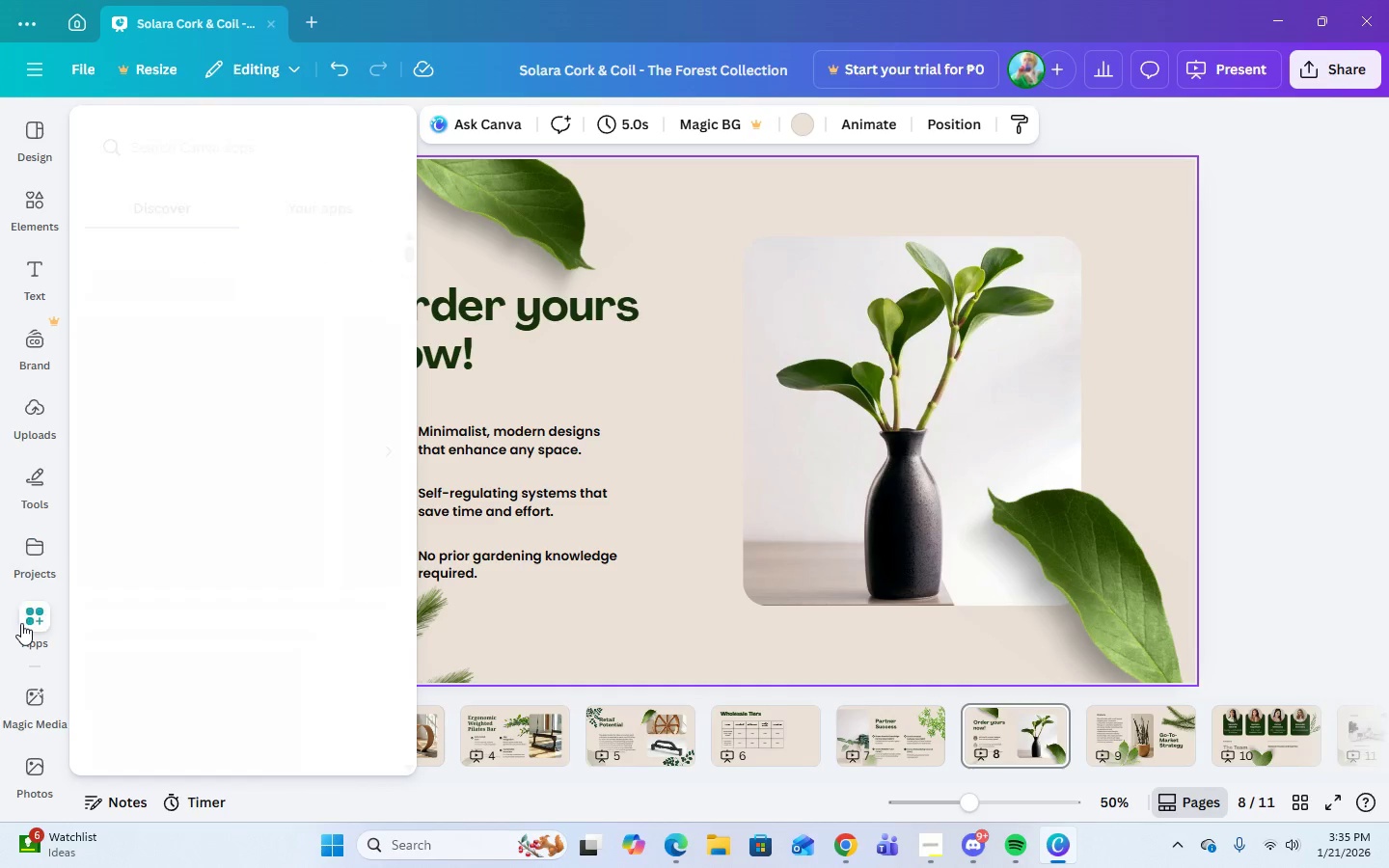 
wait(11.75)
 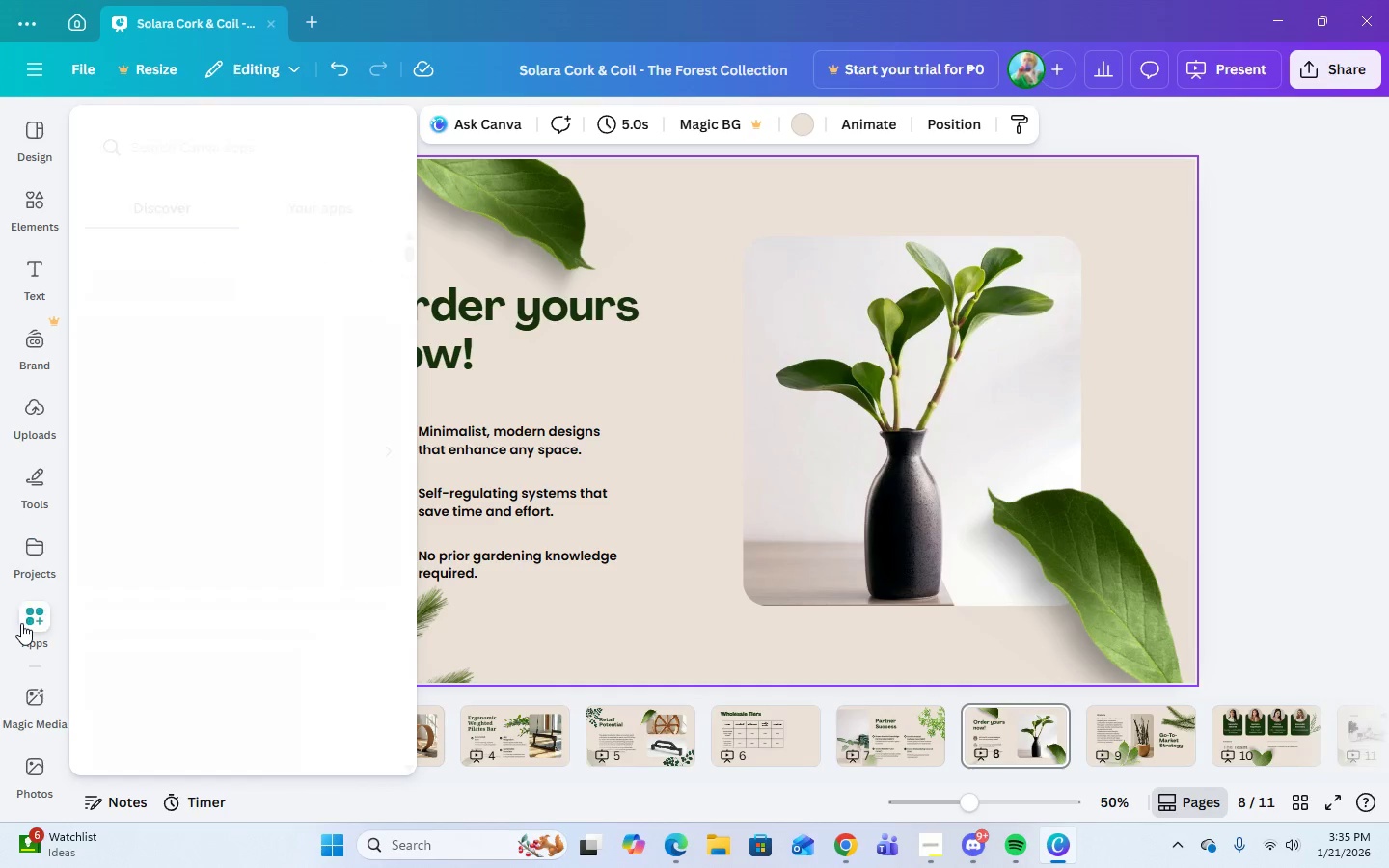 
left_click([29, 214])
 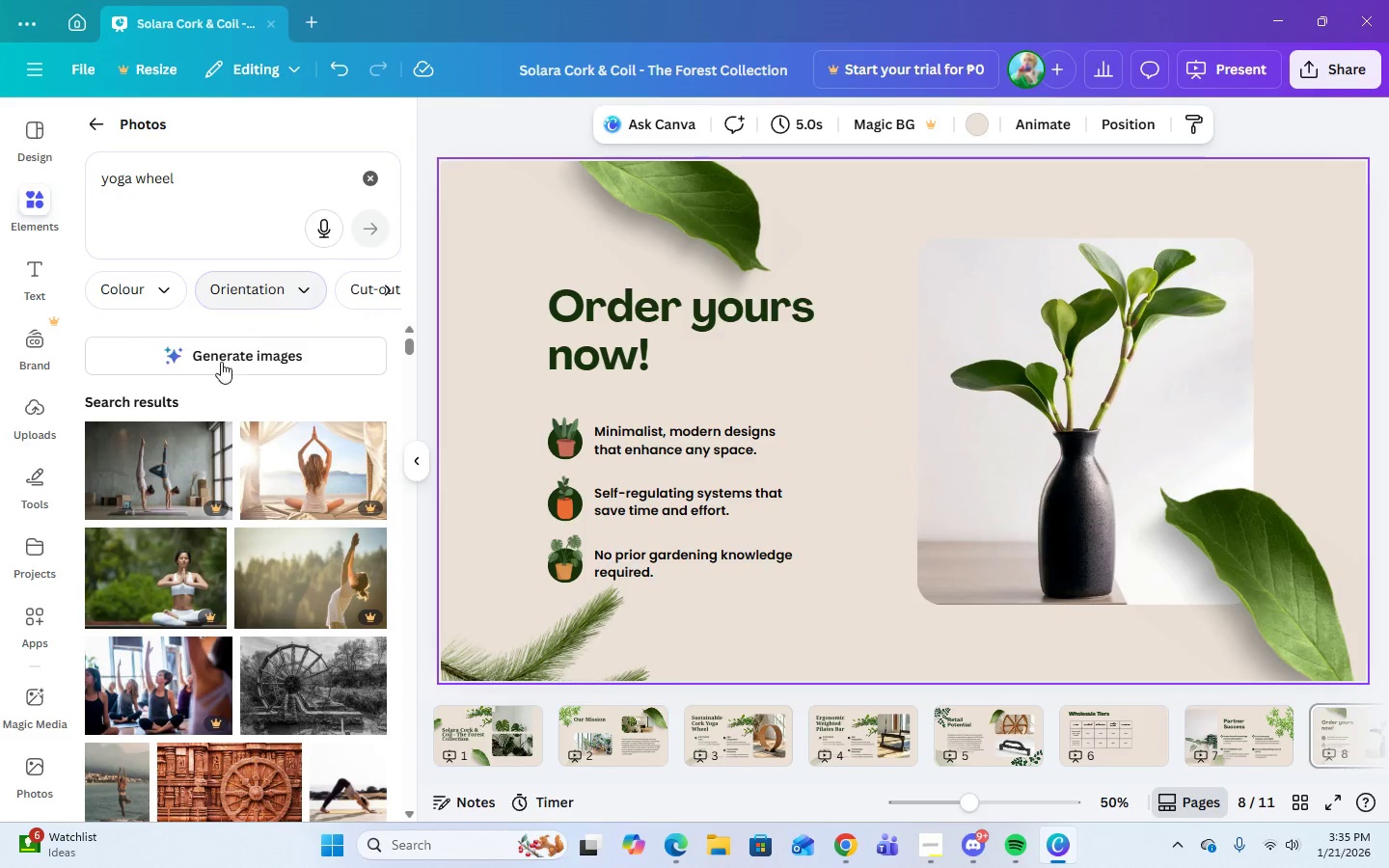 
scroll: coordinate [216, 606], scroll_direction: down, amount: 4.0
 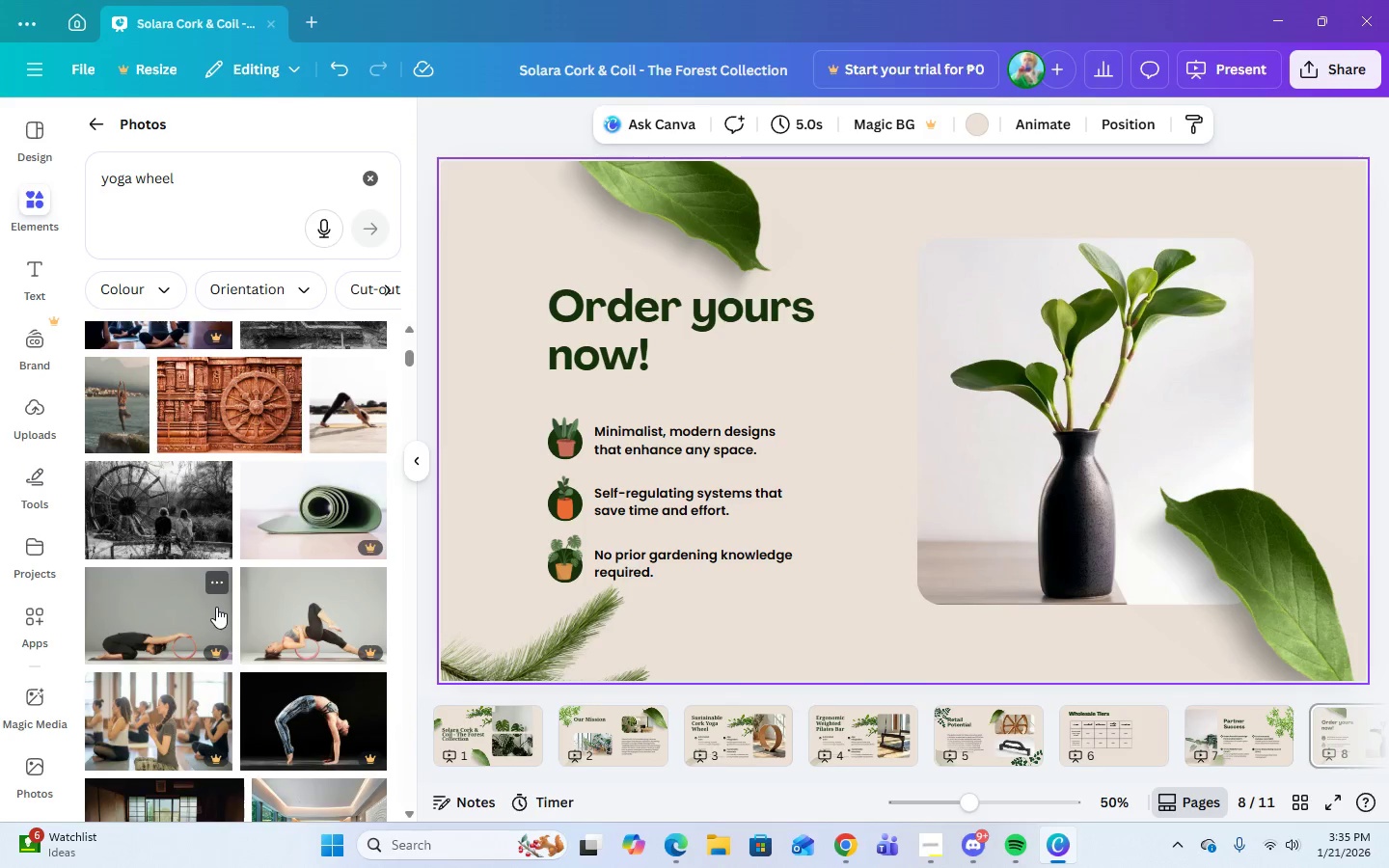 
scroll: coordinate [216, 607], scroll_direction: up, amount: 6.0
 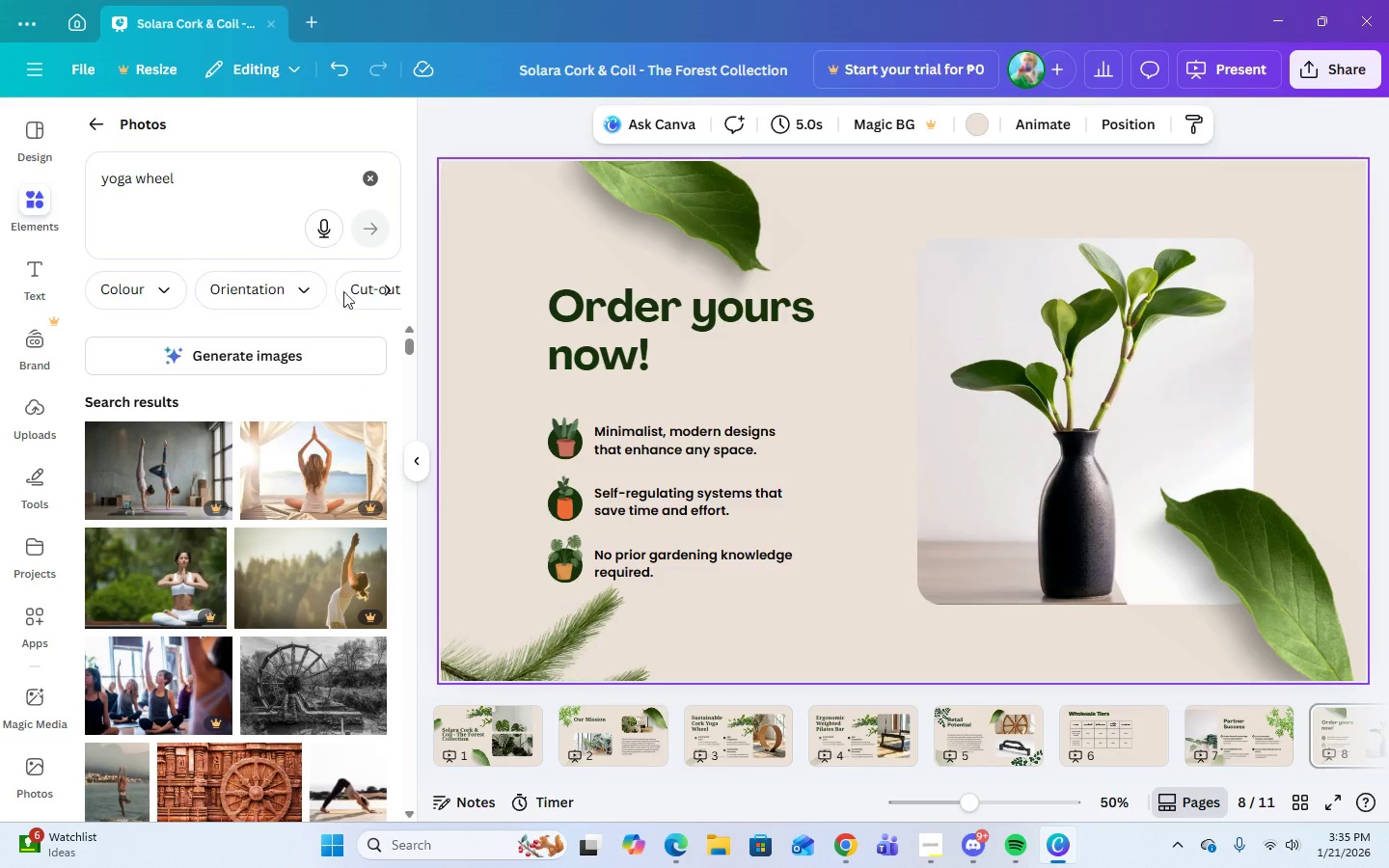 
left_click([391, 288])
 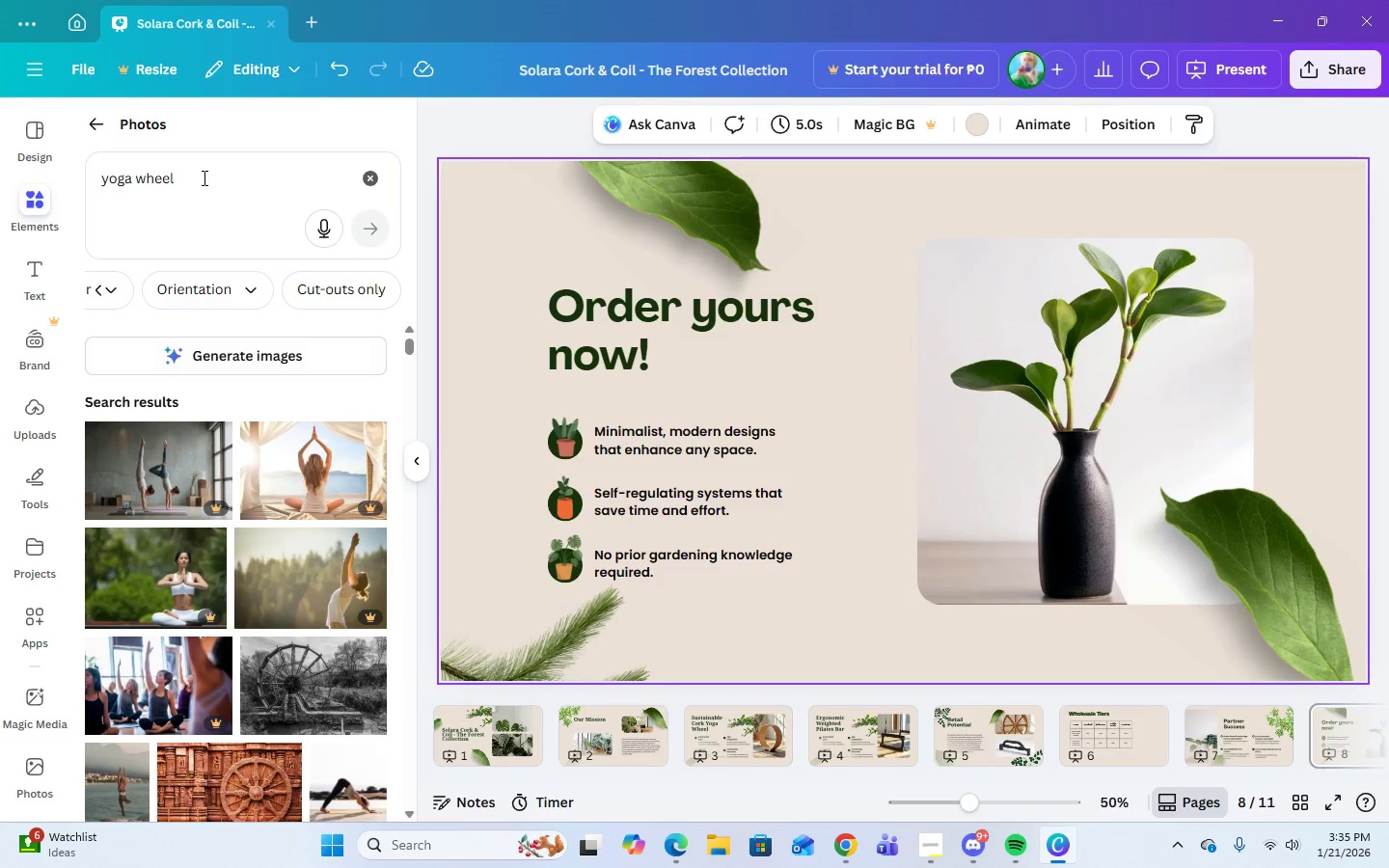 
left_click([202, 174])
 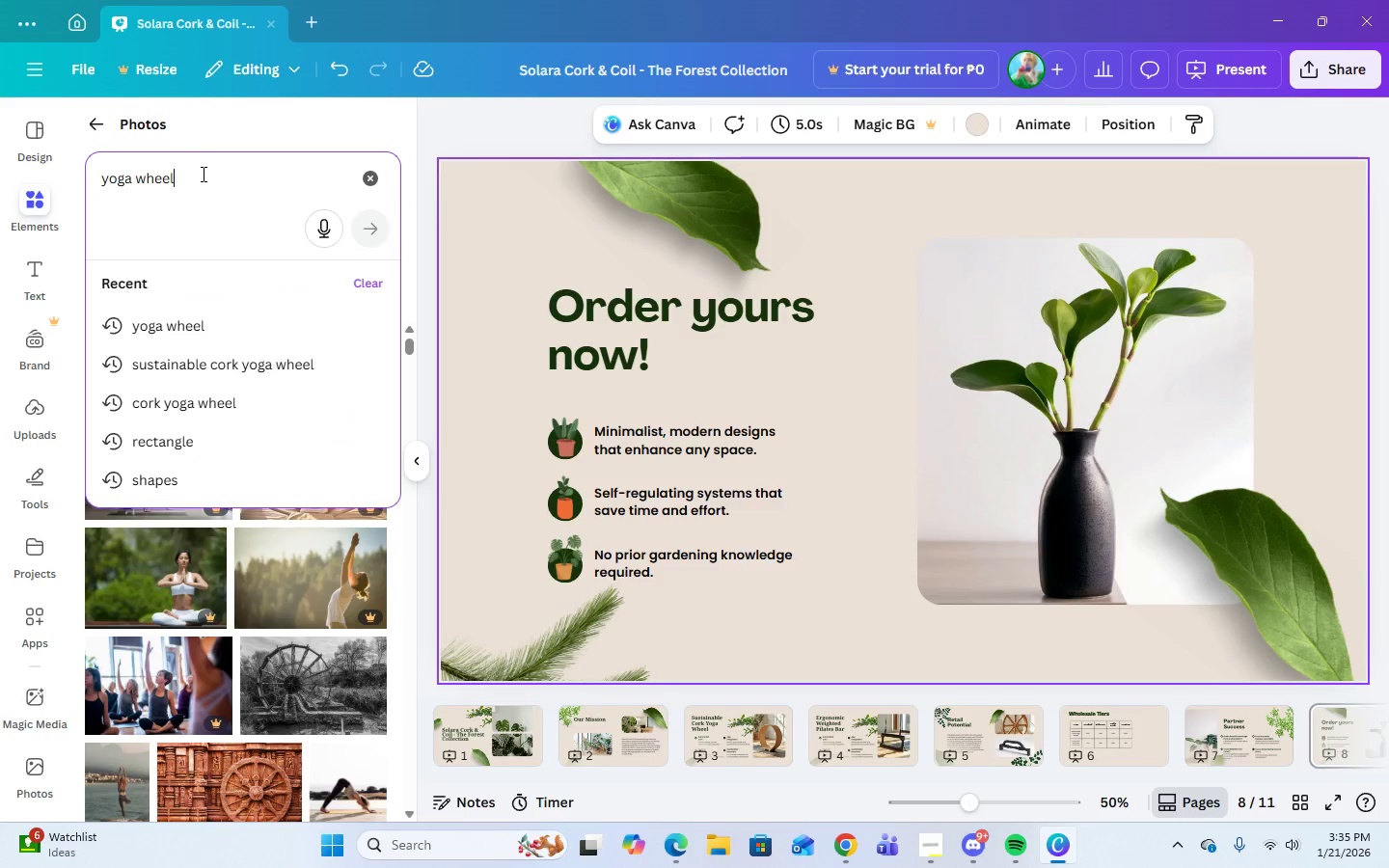 
left_click_drag(start_coordinate=[202, 174], to_coordinate=[65, 179])
 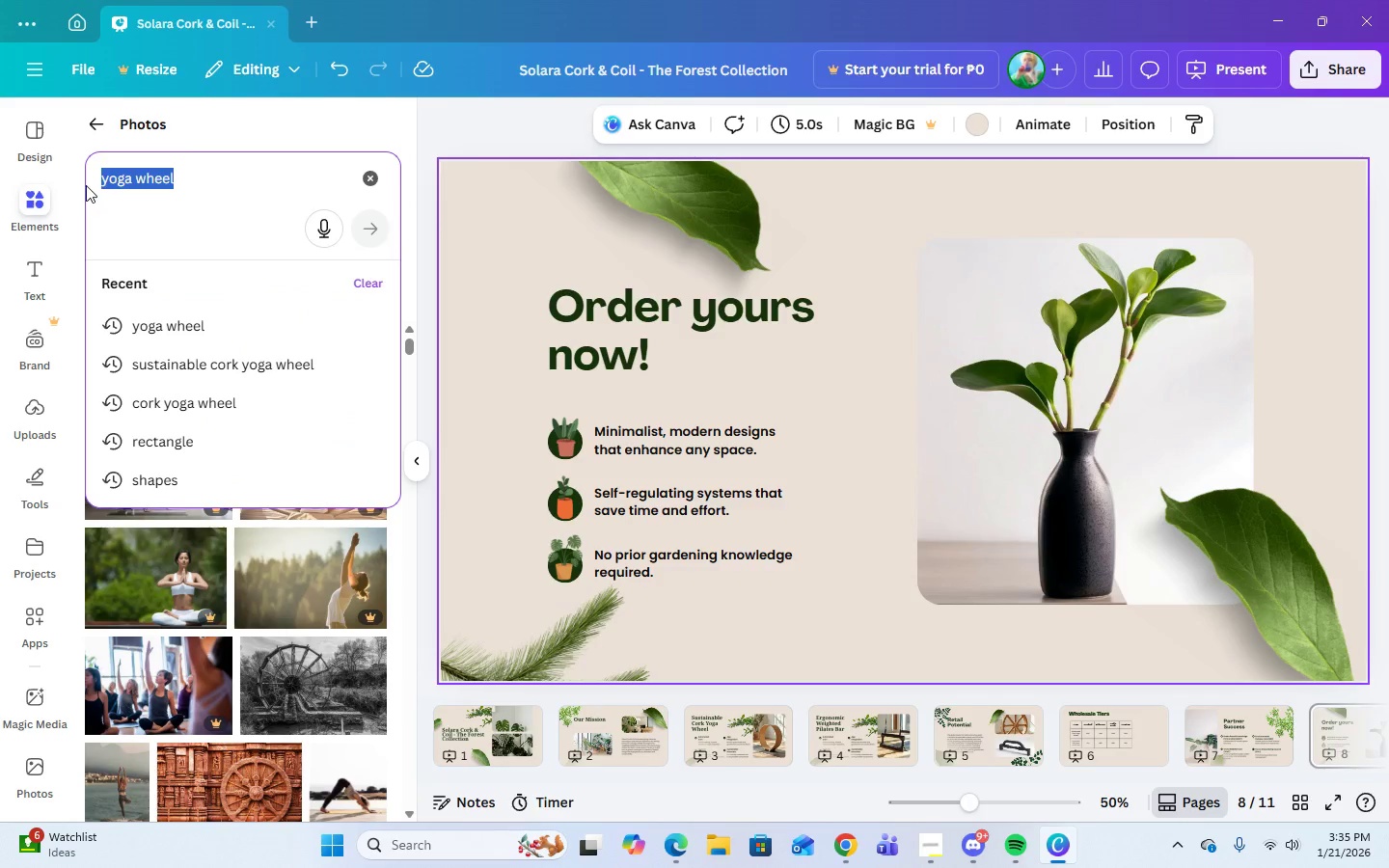 
key(Backspace)
 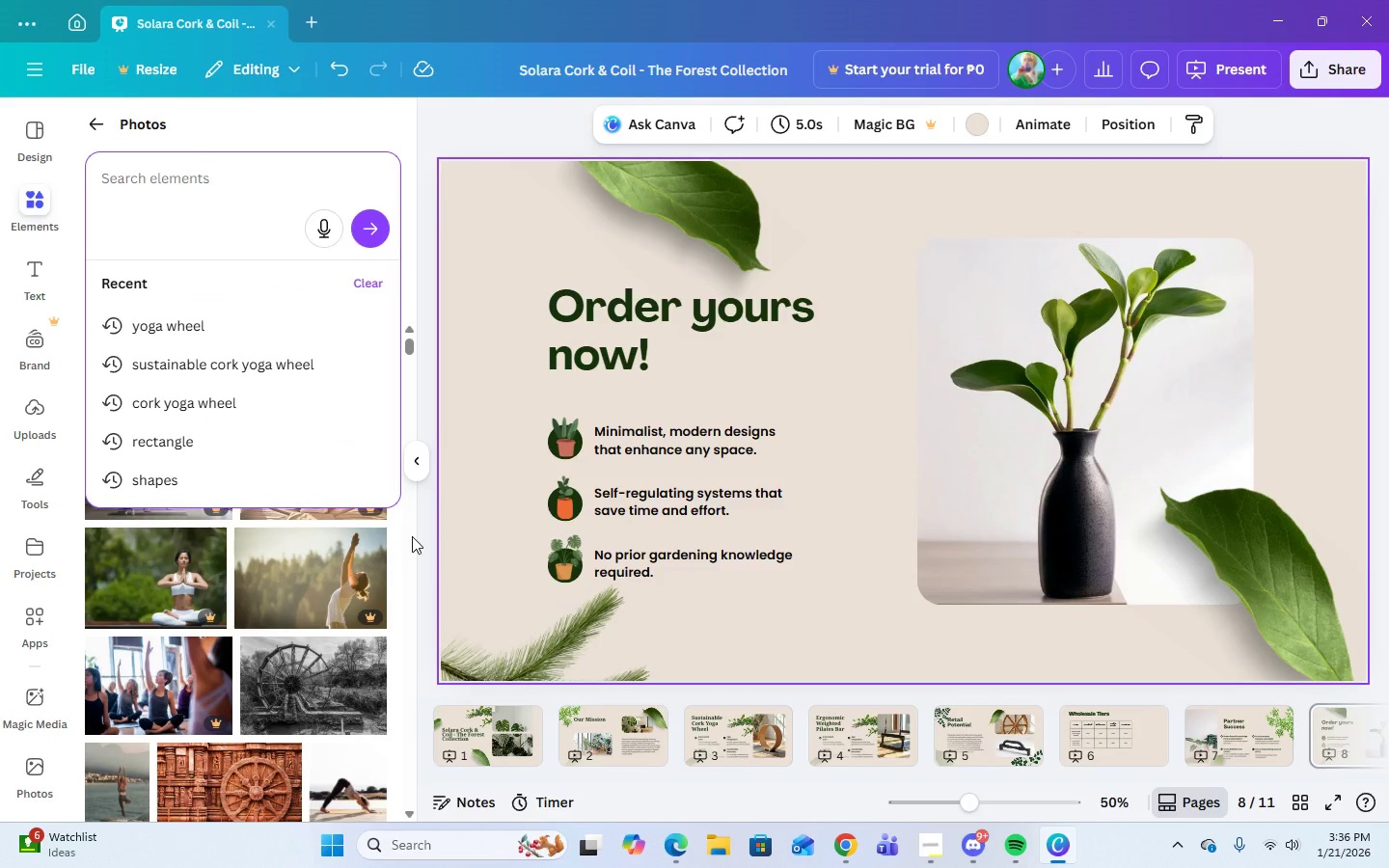 
key(Enter)
 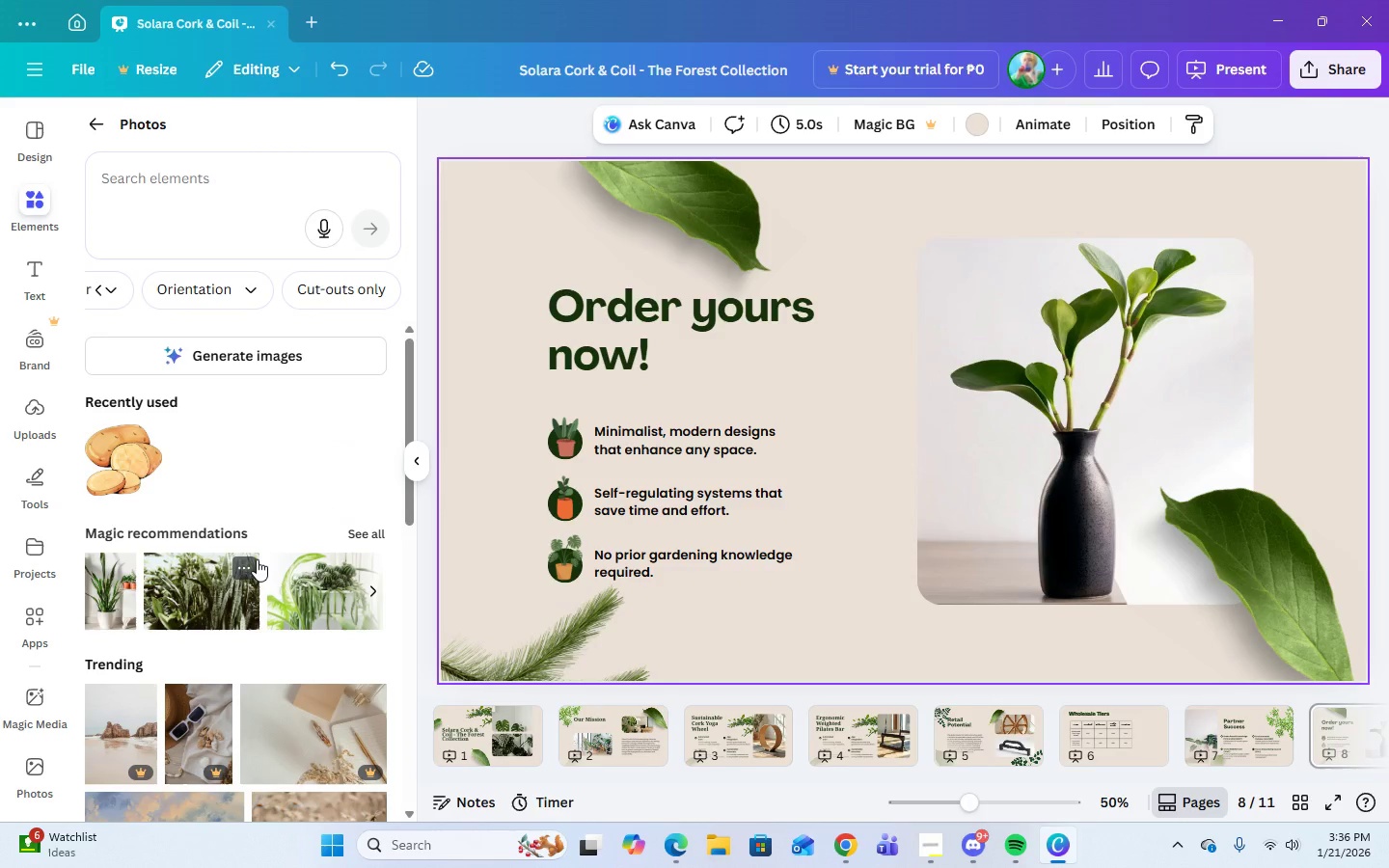 
scroll: coordinate [257, 557], scroll_direction: down, amount: 11.0
 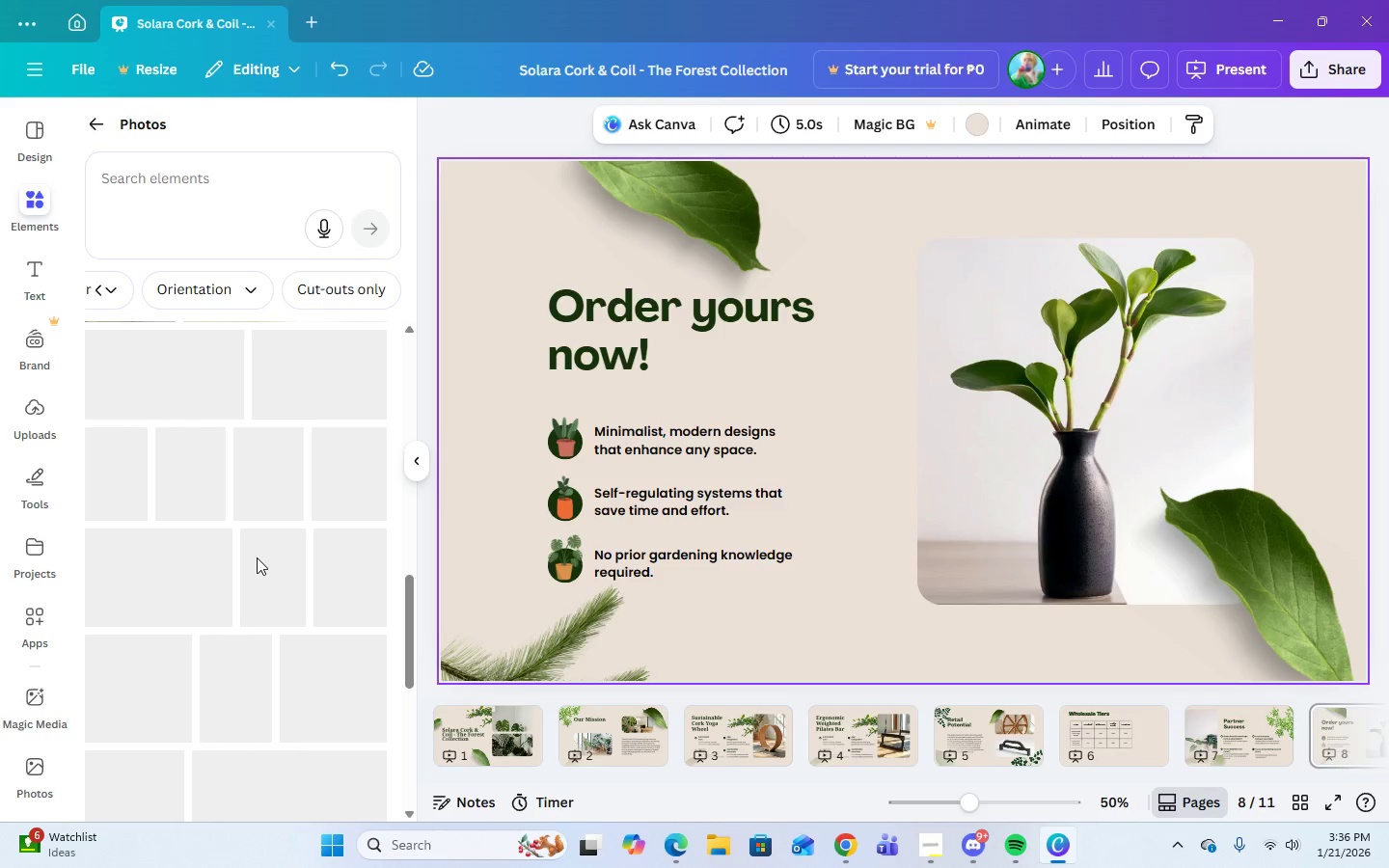 
scroll: coordinate [263, 559], scroll_direction: up, amount: 22.0
 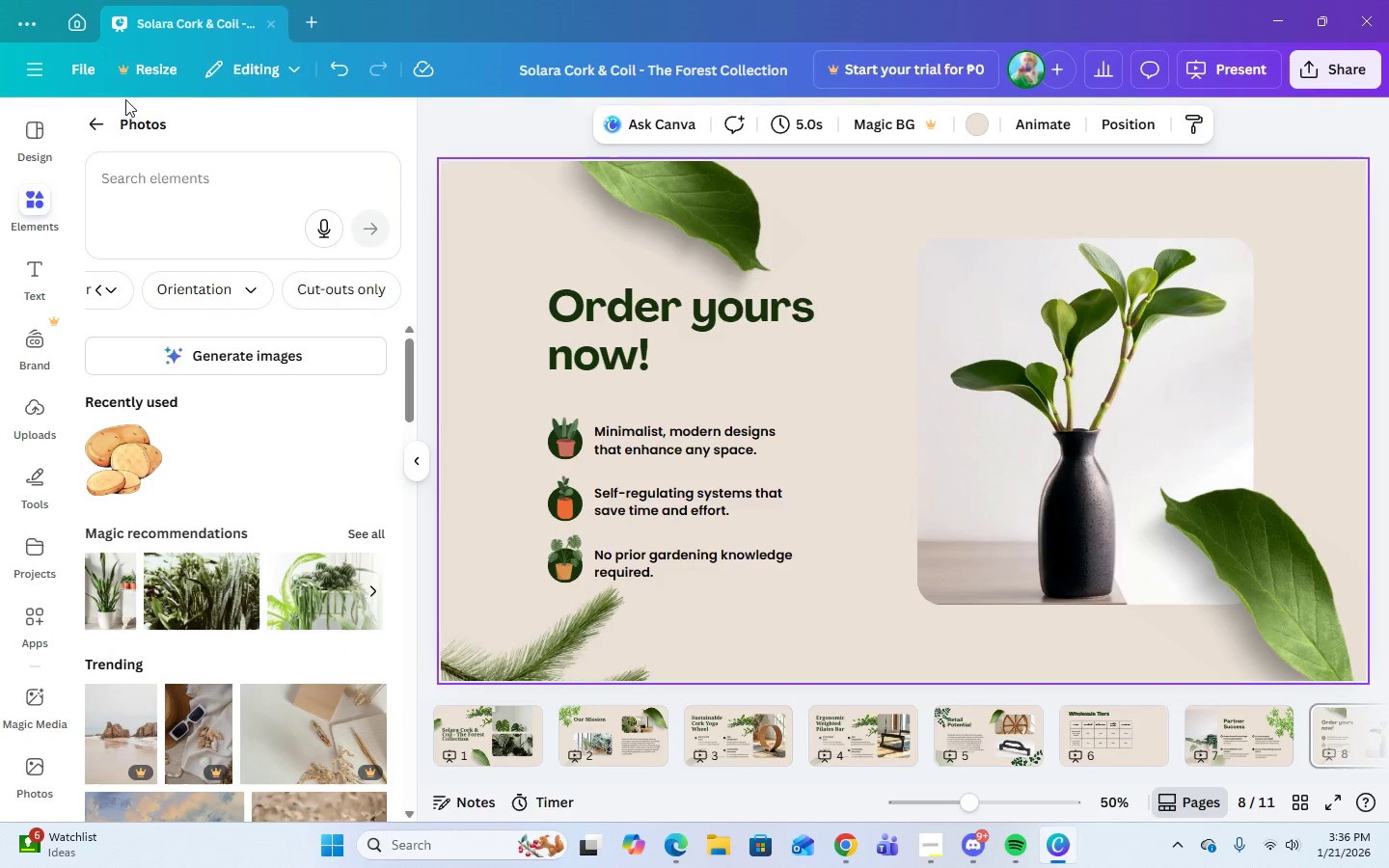 
left_click([100, 121])
 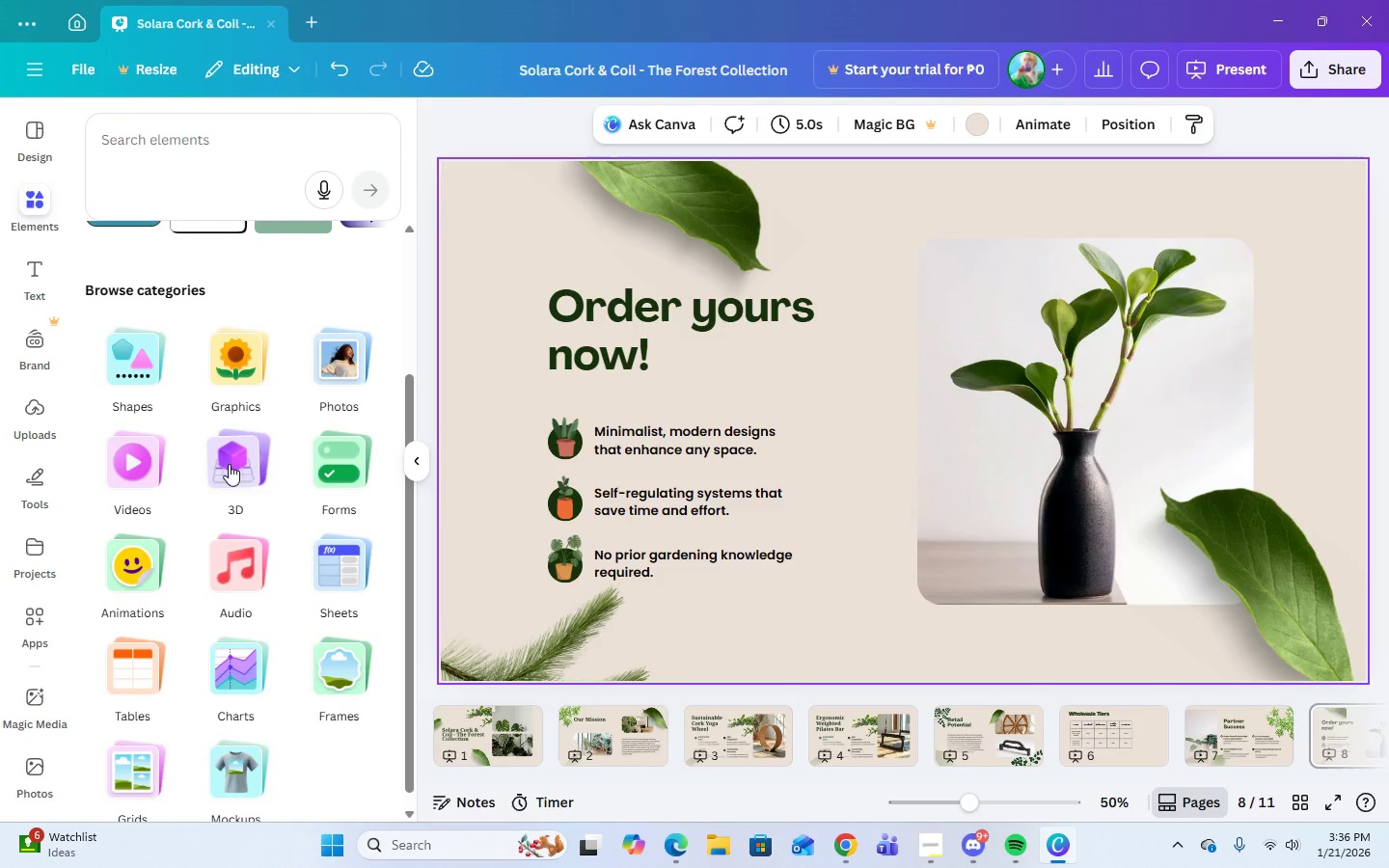 
scroll: coordinate [228, 461], scroll_direction: down, amount: 1.0
 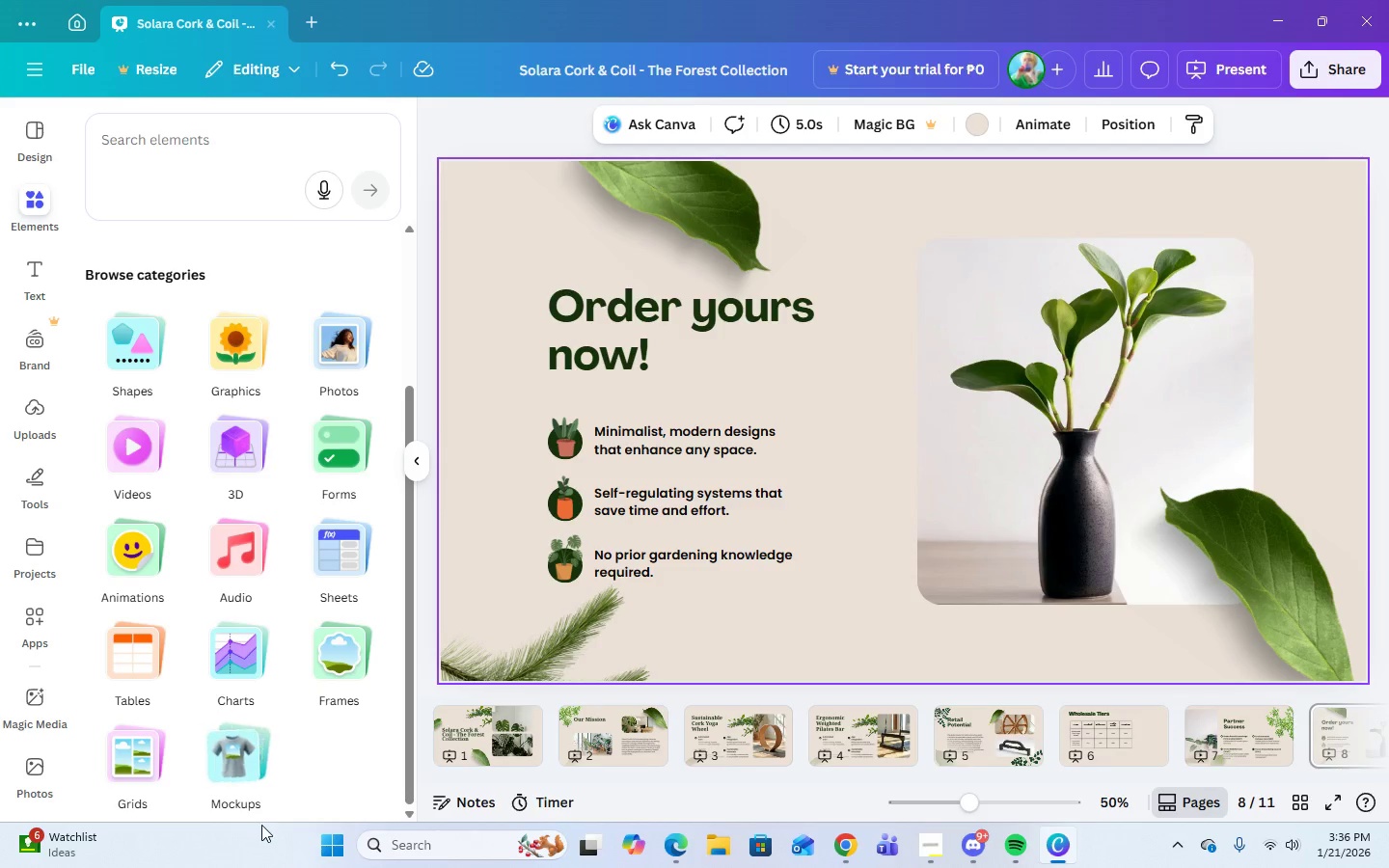 
wait(7.74)
 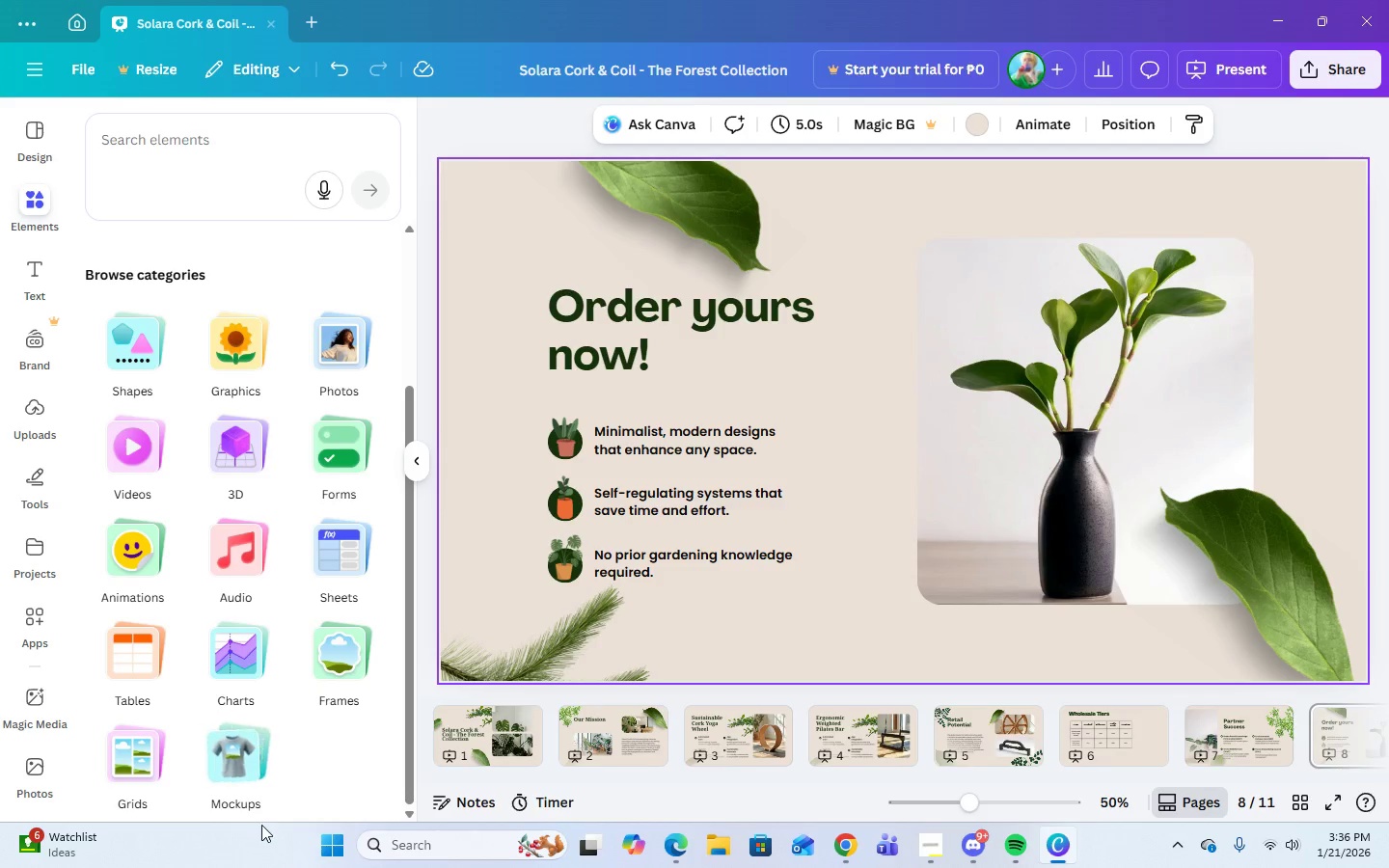 
scroll: coordinate [258, 535], scroll_direction: up, amount: 3.0
 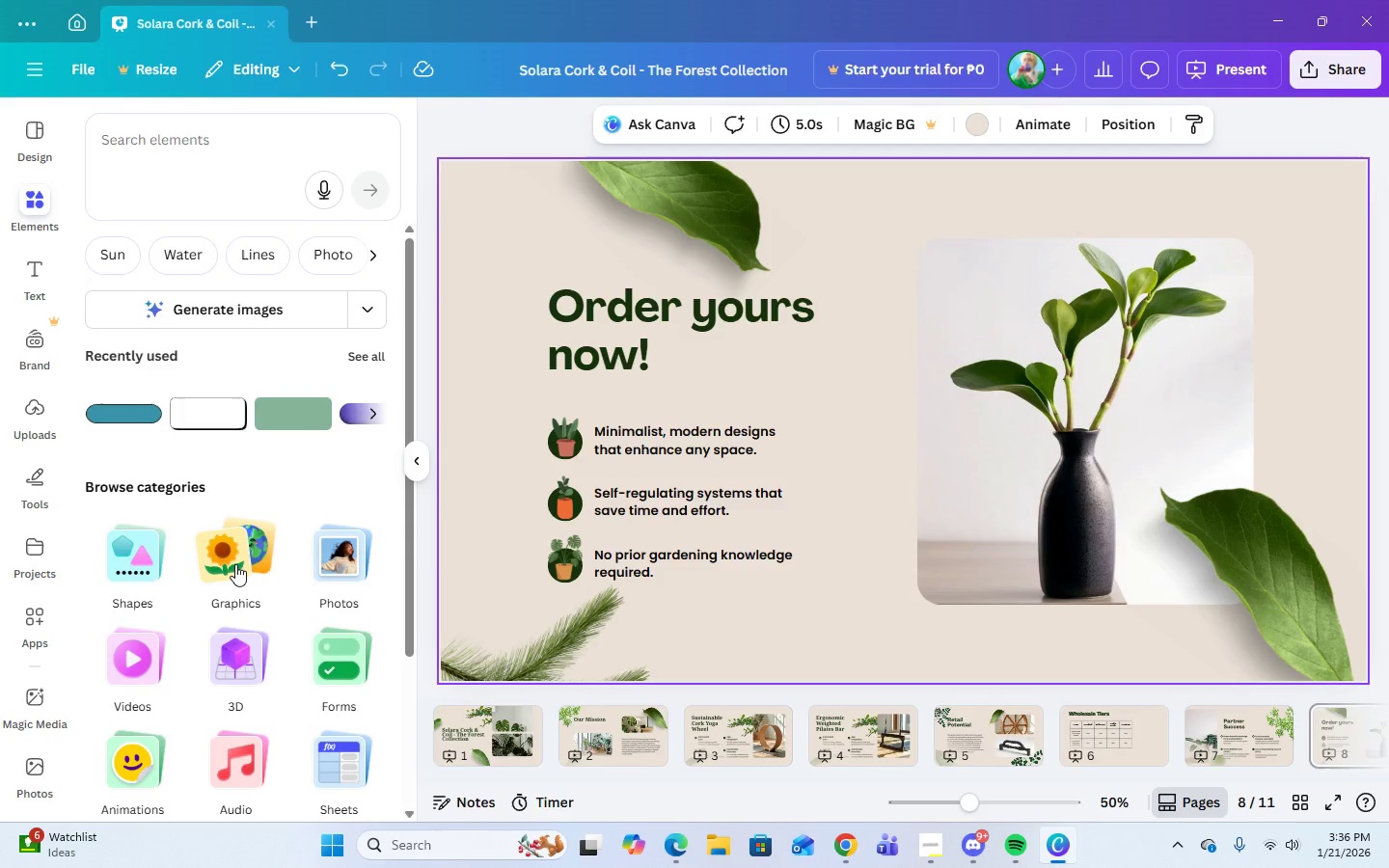 
left_click([235, 564])
 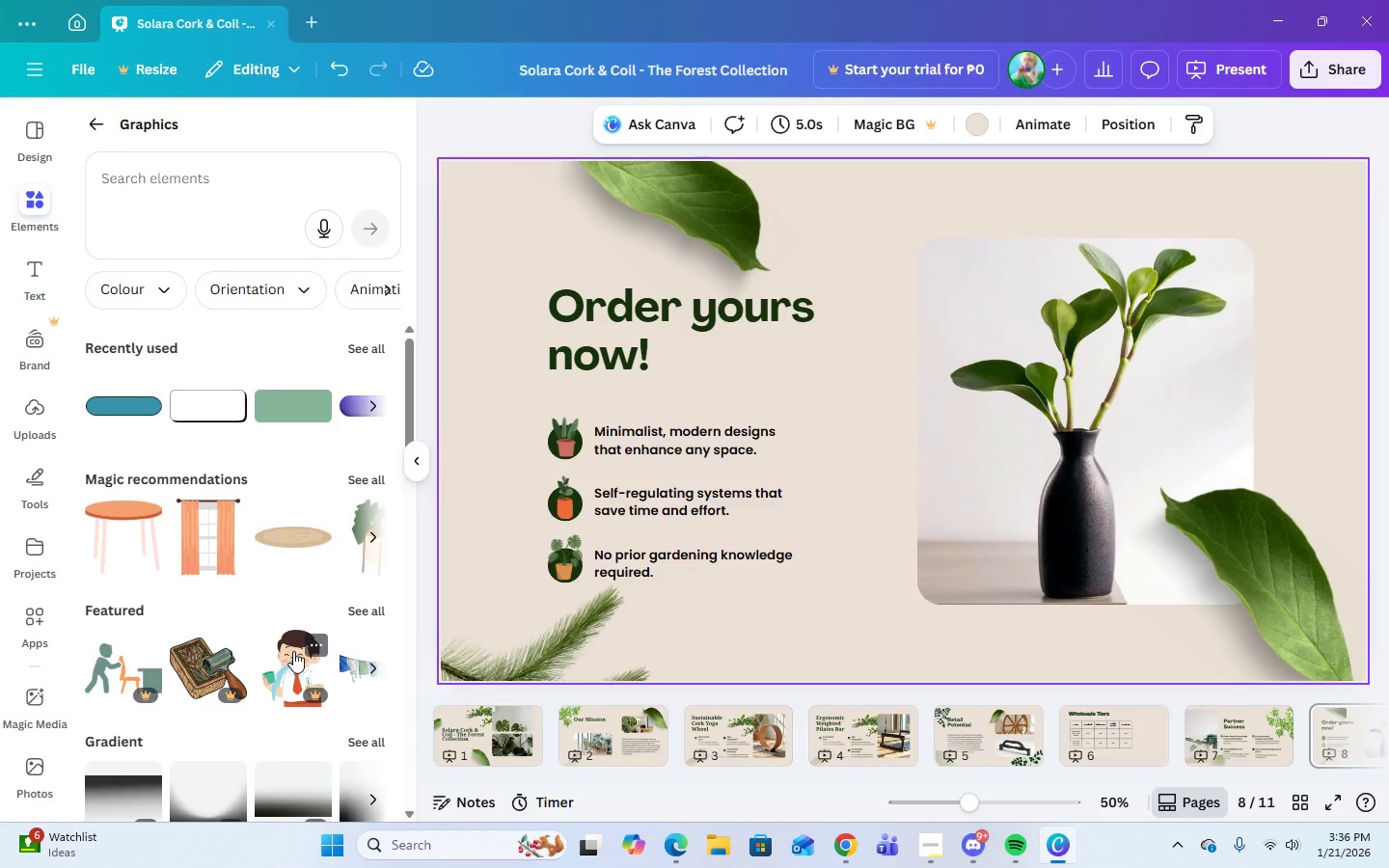 
scroll: coordinate [296, 653], scroll_direction: up, amount: 3.0
 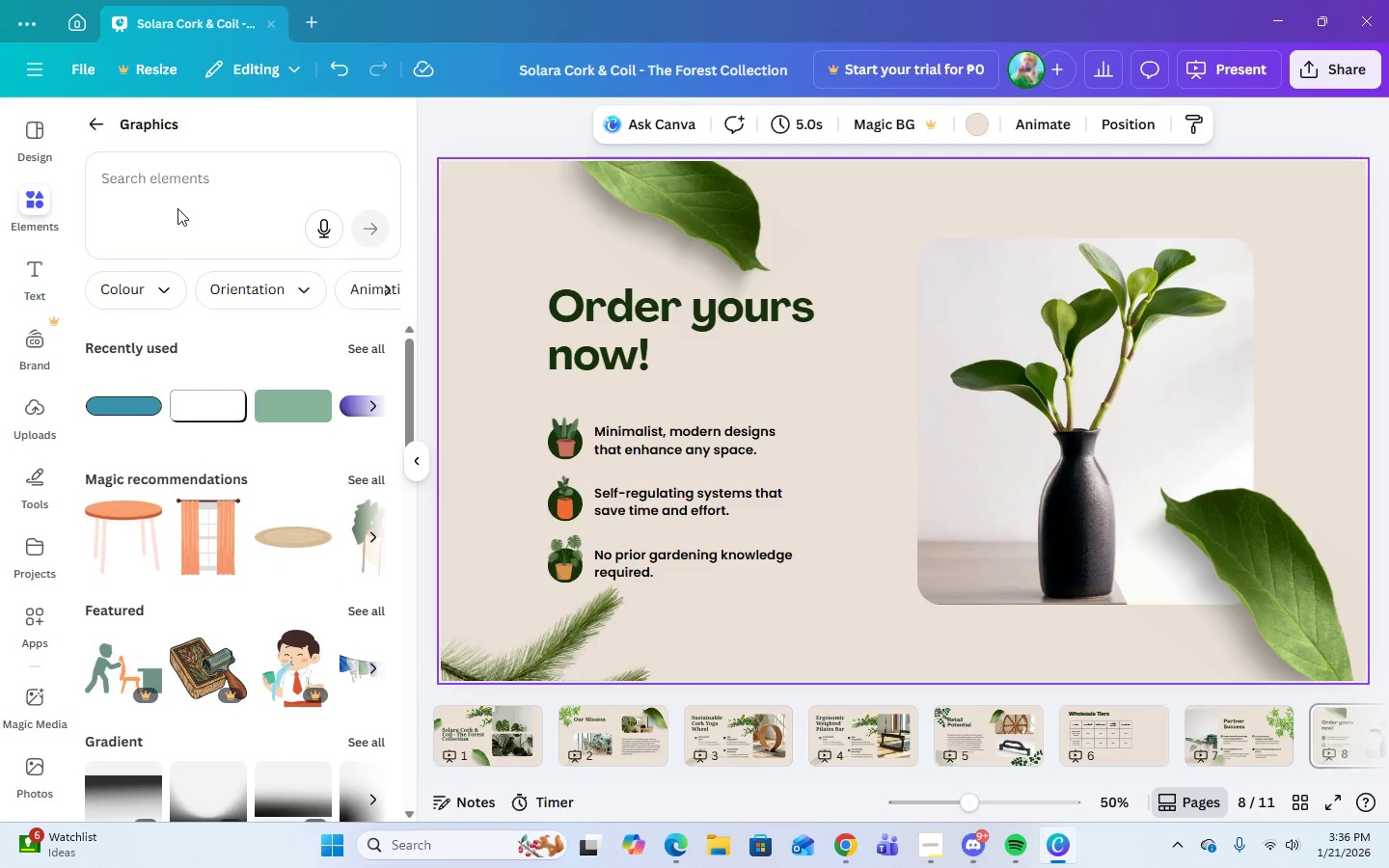 
left_click([177, 190])
 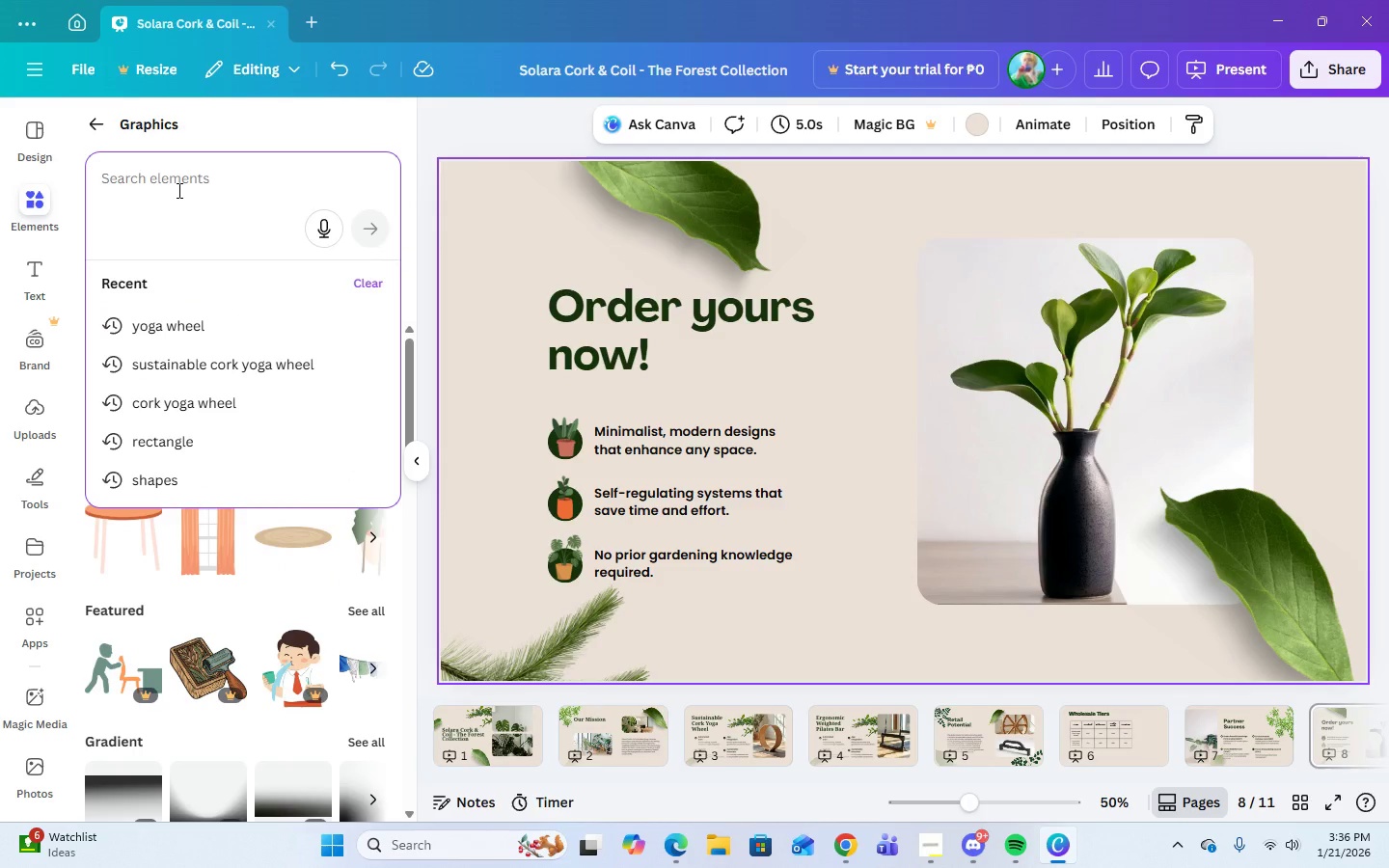 
type(emai)
 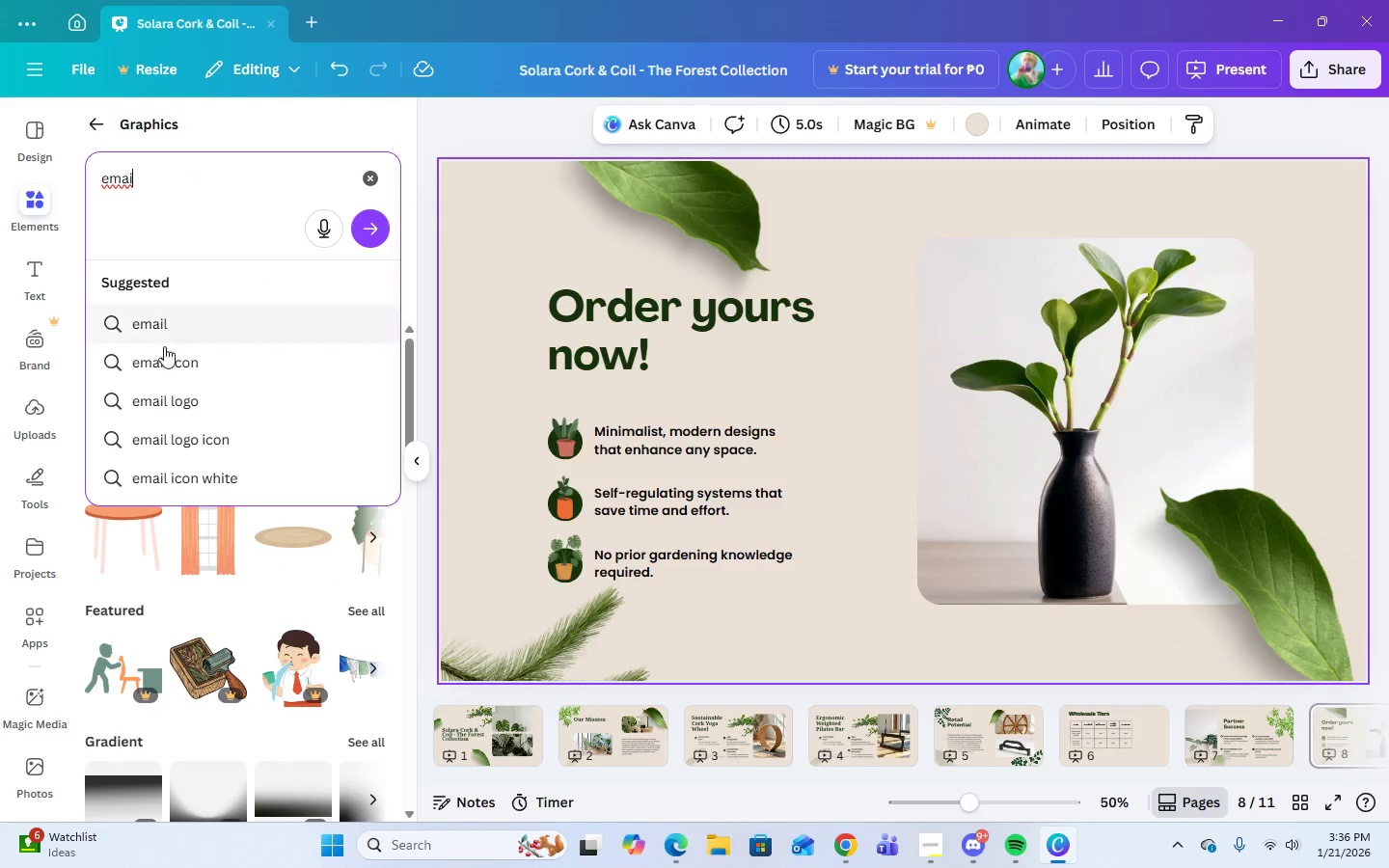 
left_click([156, 366])
 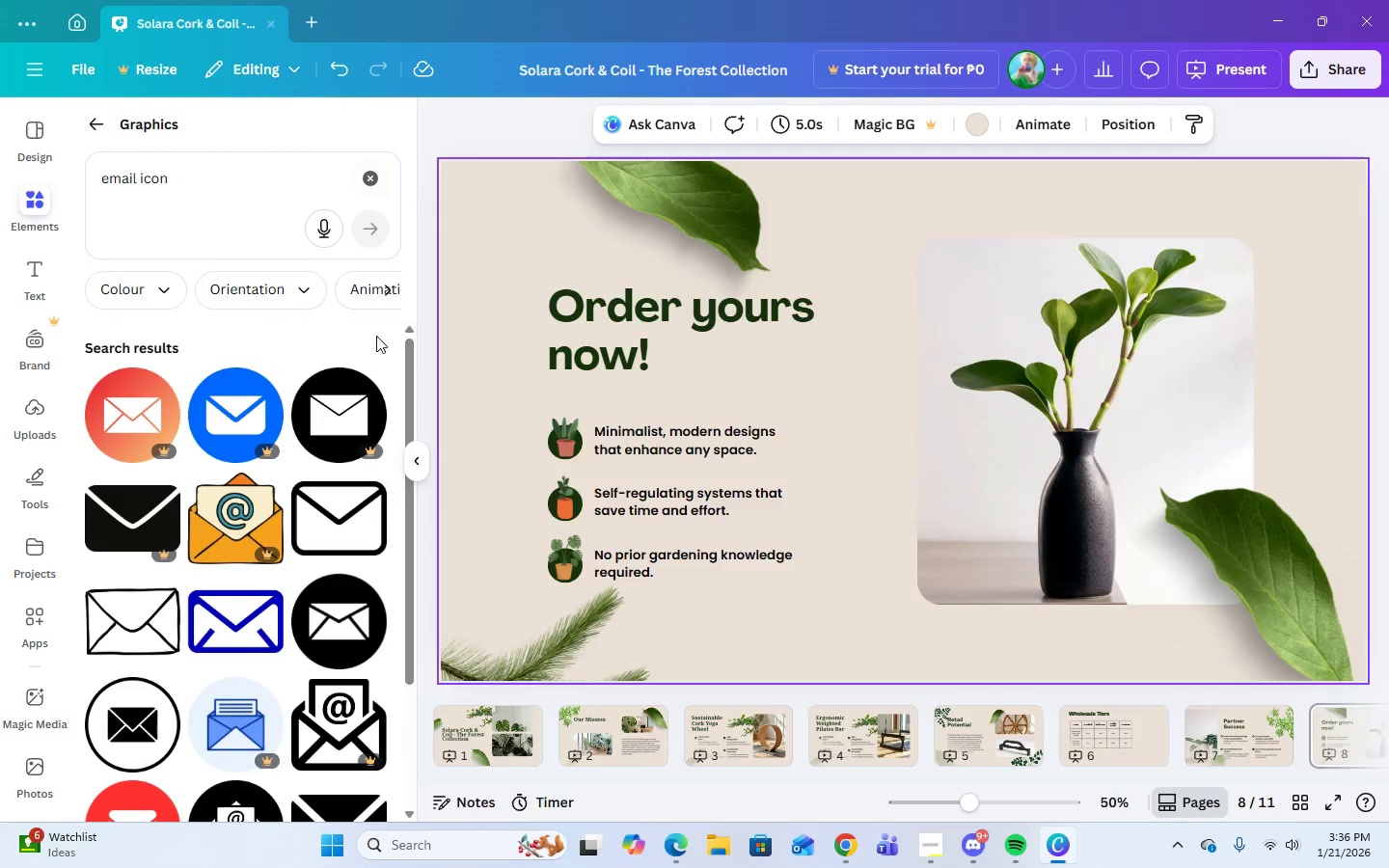 
scroll: coordinate [214, 719], scroll_direction: down, amount: 37.0
 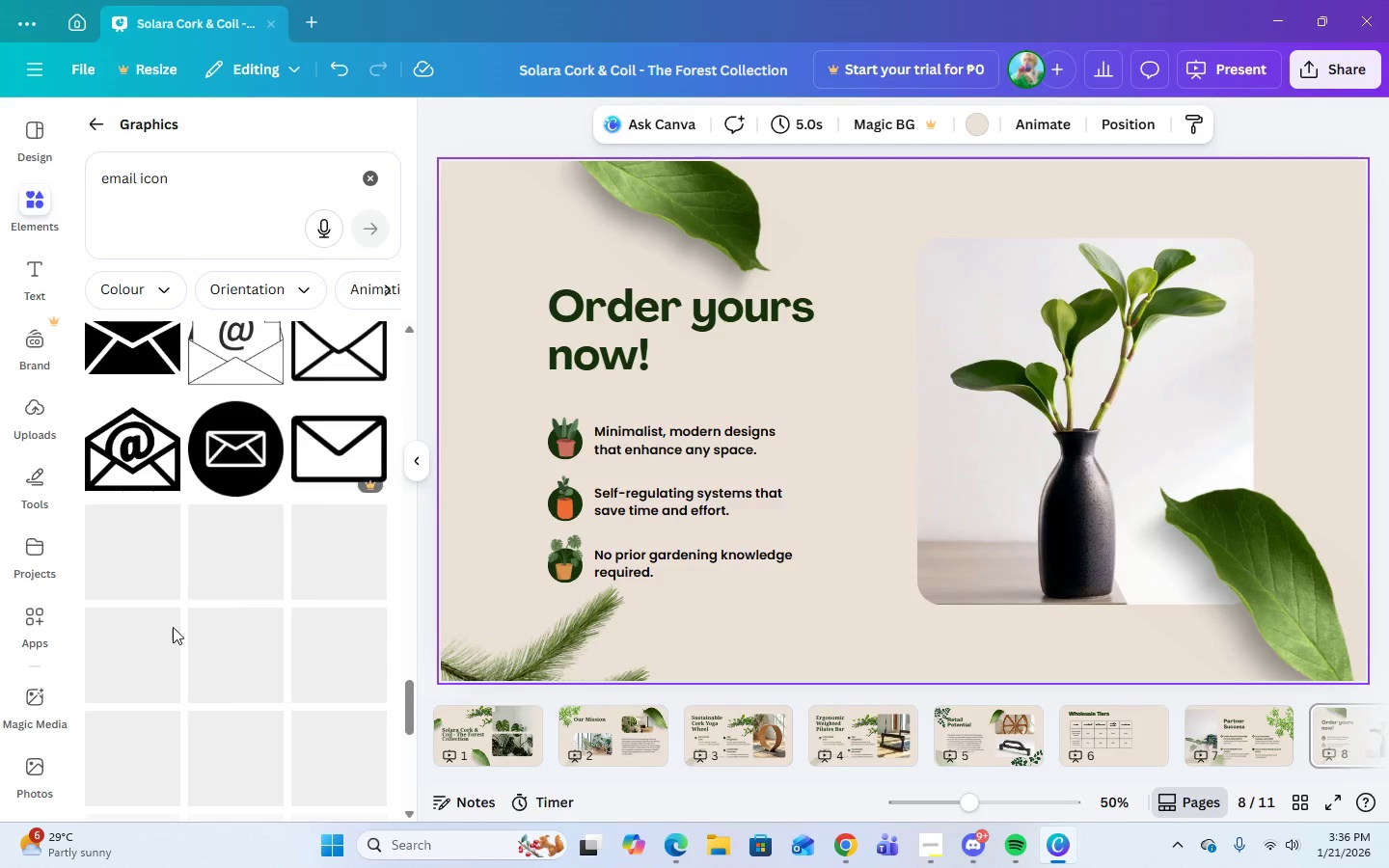 
scroll: coordinate [109, 359], scroll_direction: up, amount: 2.0
 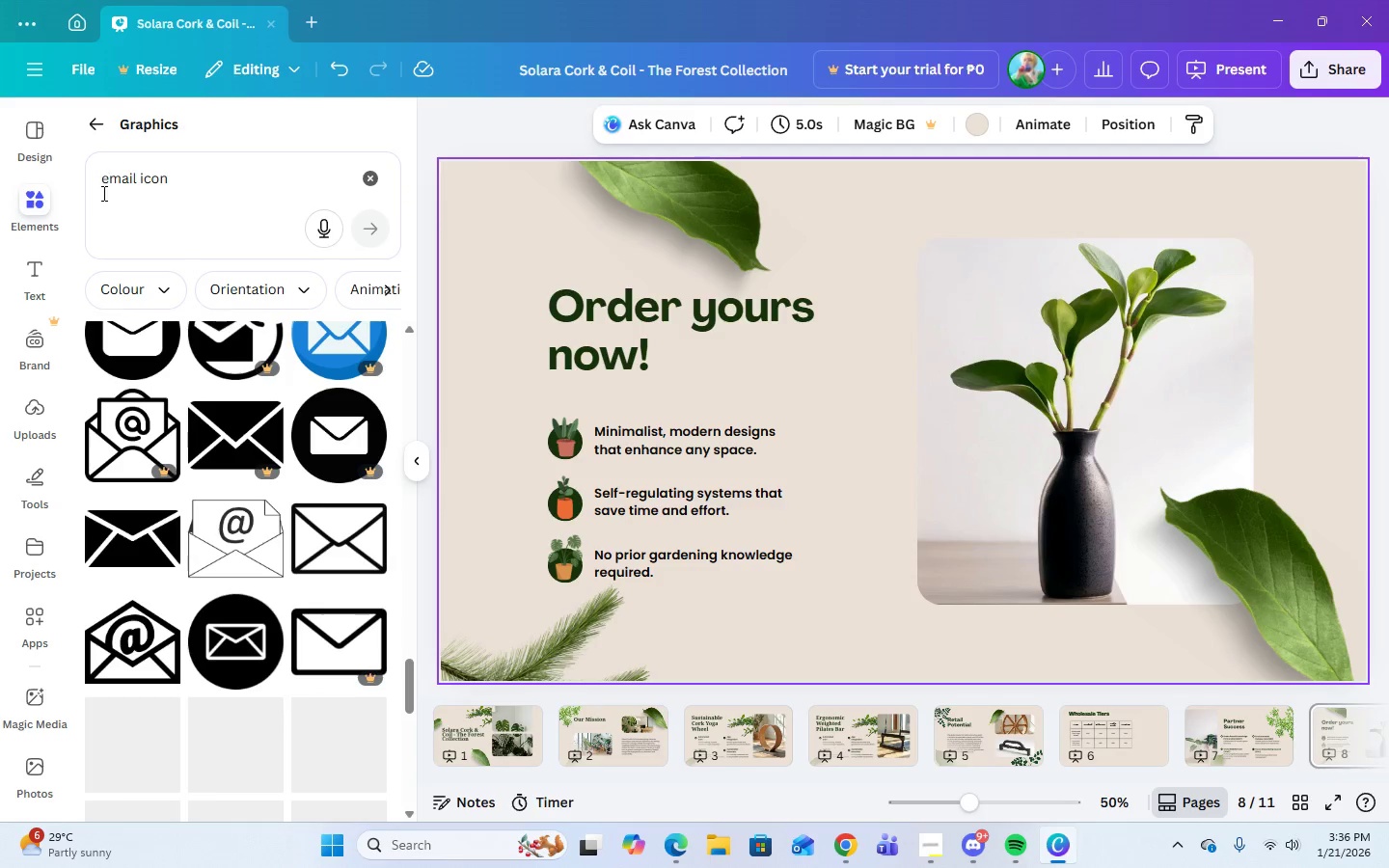 
left_click([101, 197])
 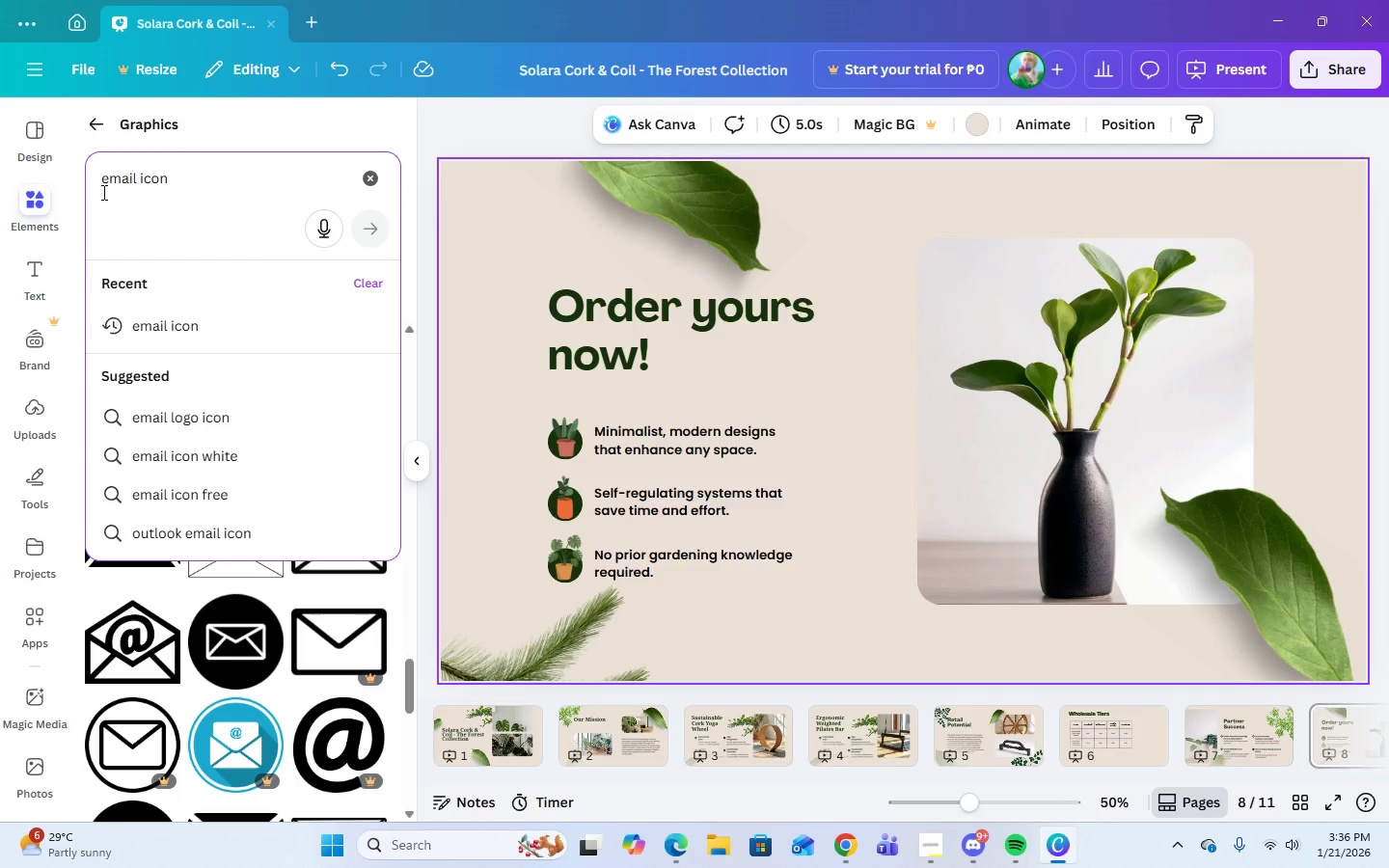 
type(green )
 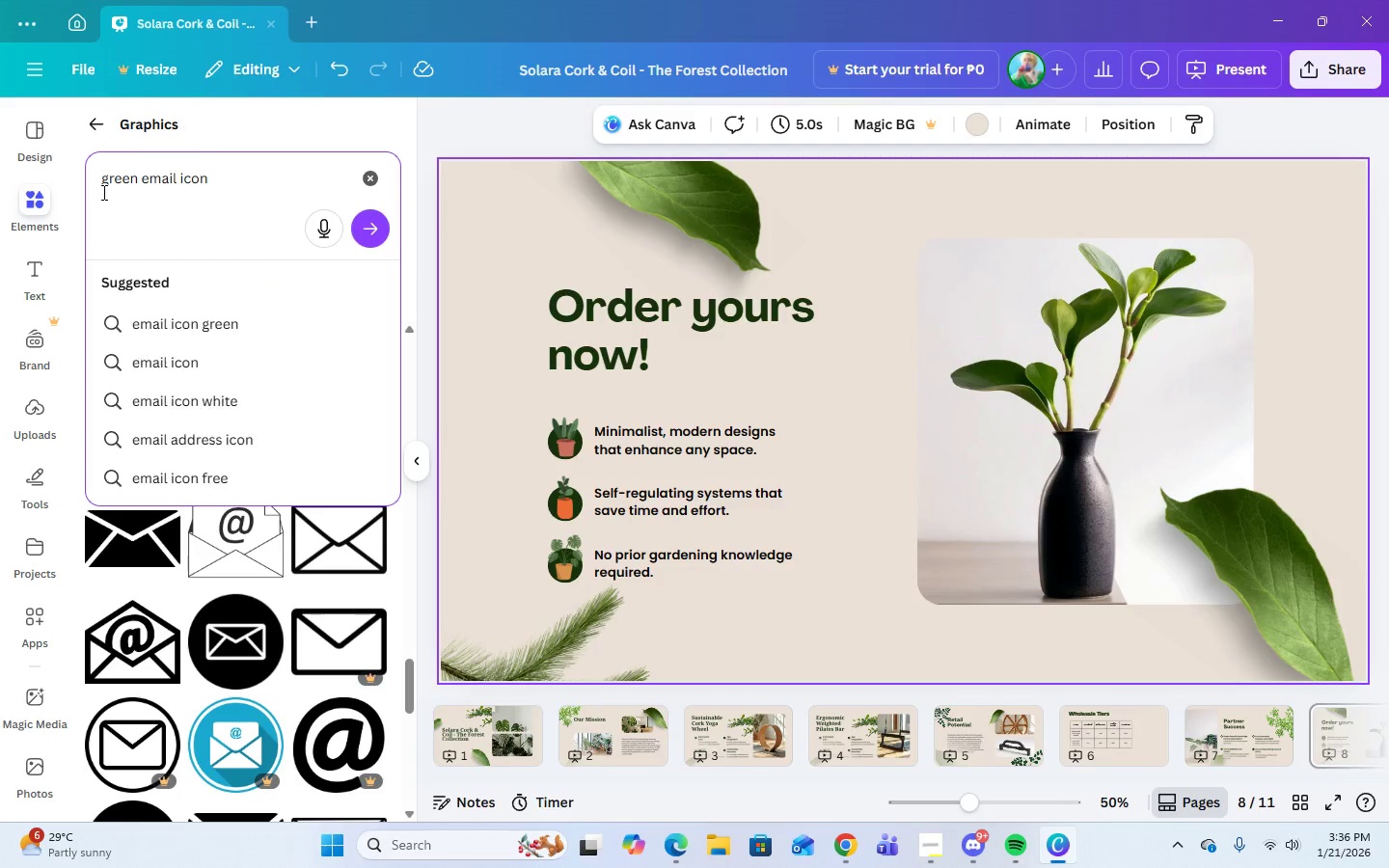 
key(Enter)
 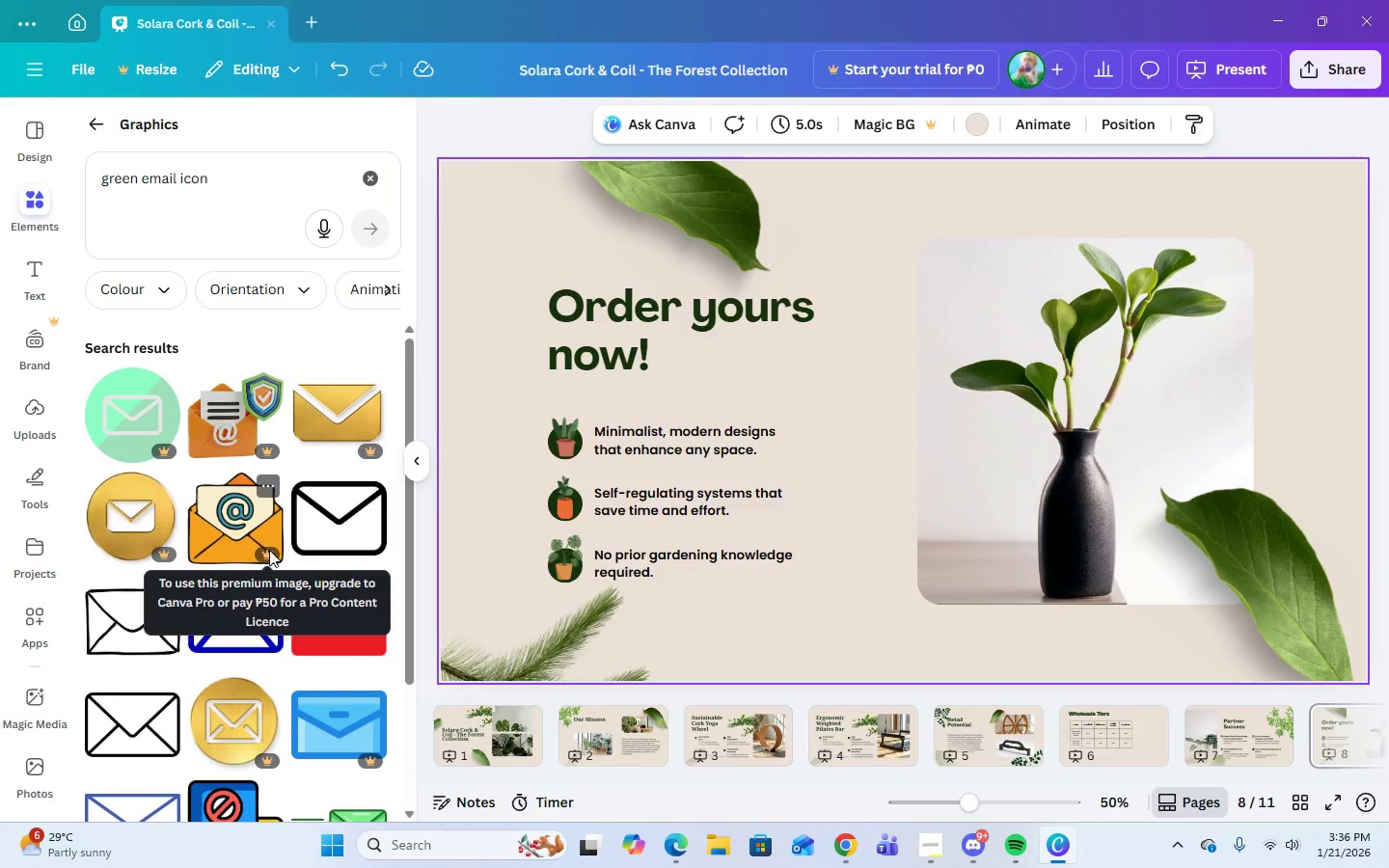 
scroll: coordinate [315, 765], scroll_direction: down, amount: 23.0
 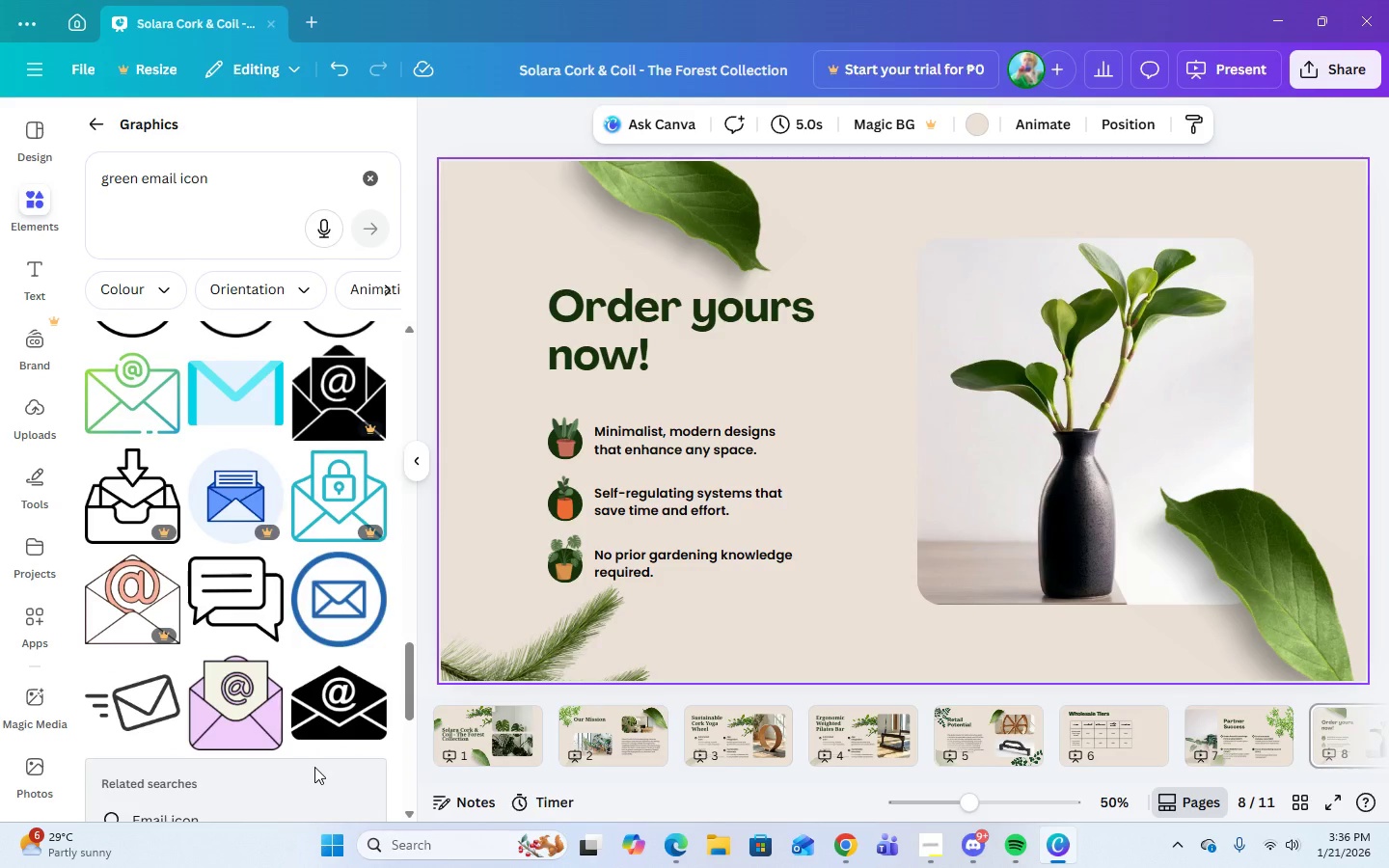 
scroll: coordinate [313, 769], scroll_direction: down, amount: 6.0
 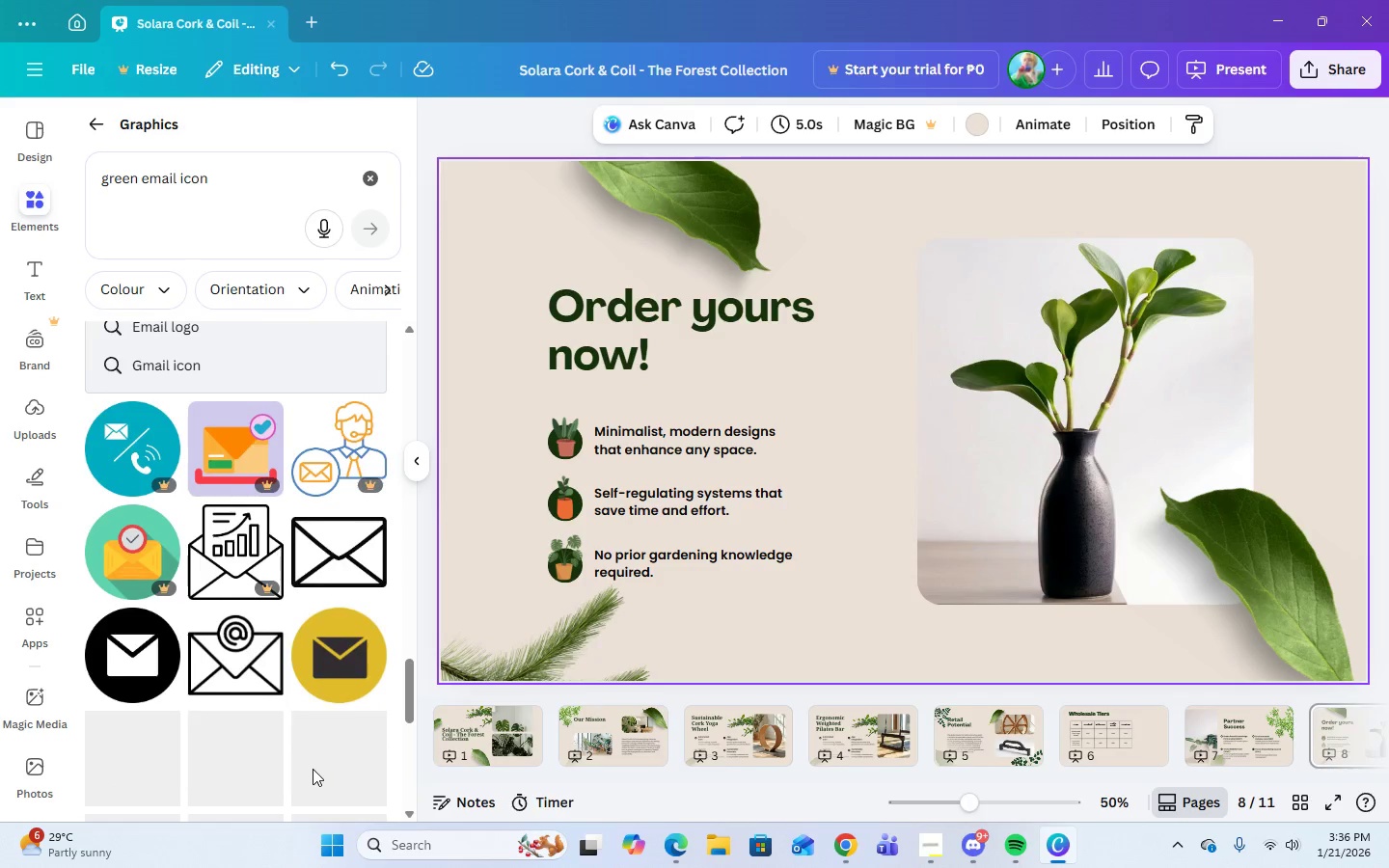 
scroll: coordinate [309, 763], scroll_direction: up, amount: 37.0
 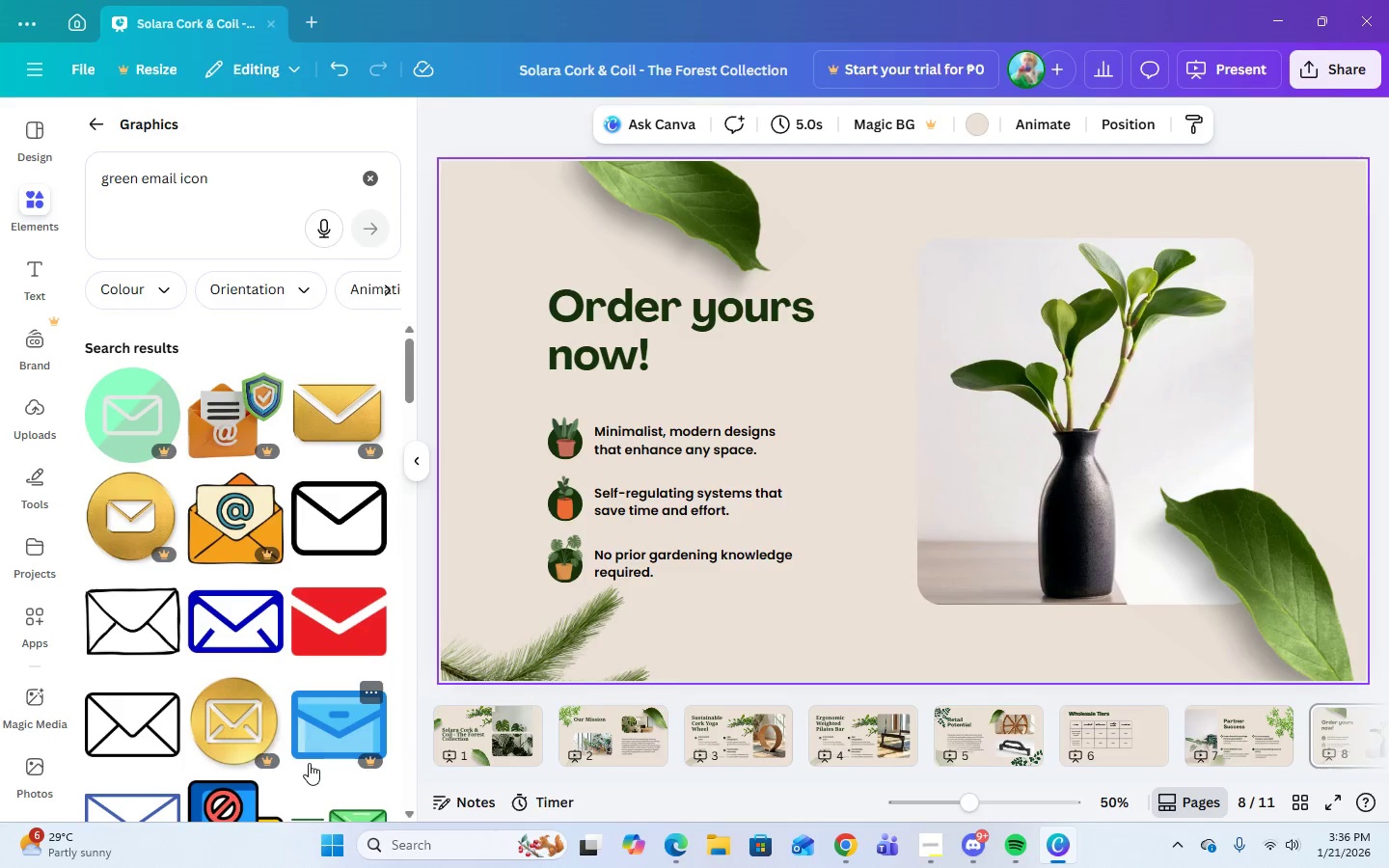 
scroll: coordinate [305, 744], scroll_direction: down, amount: 4.0
 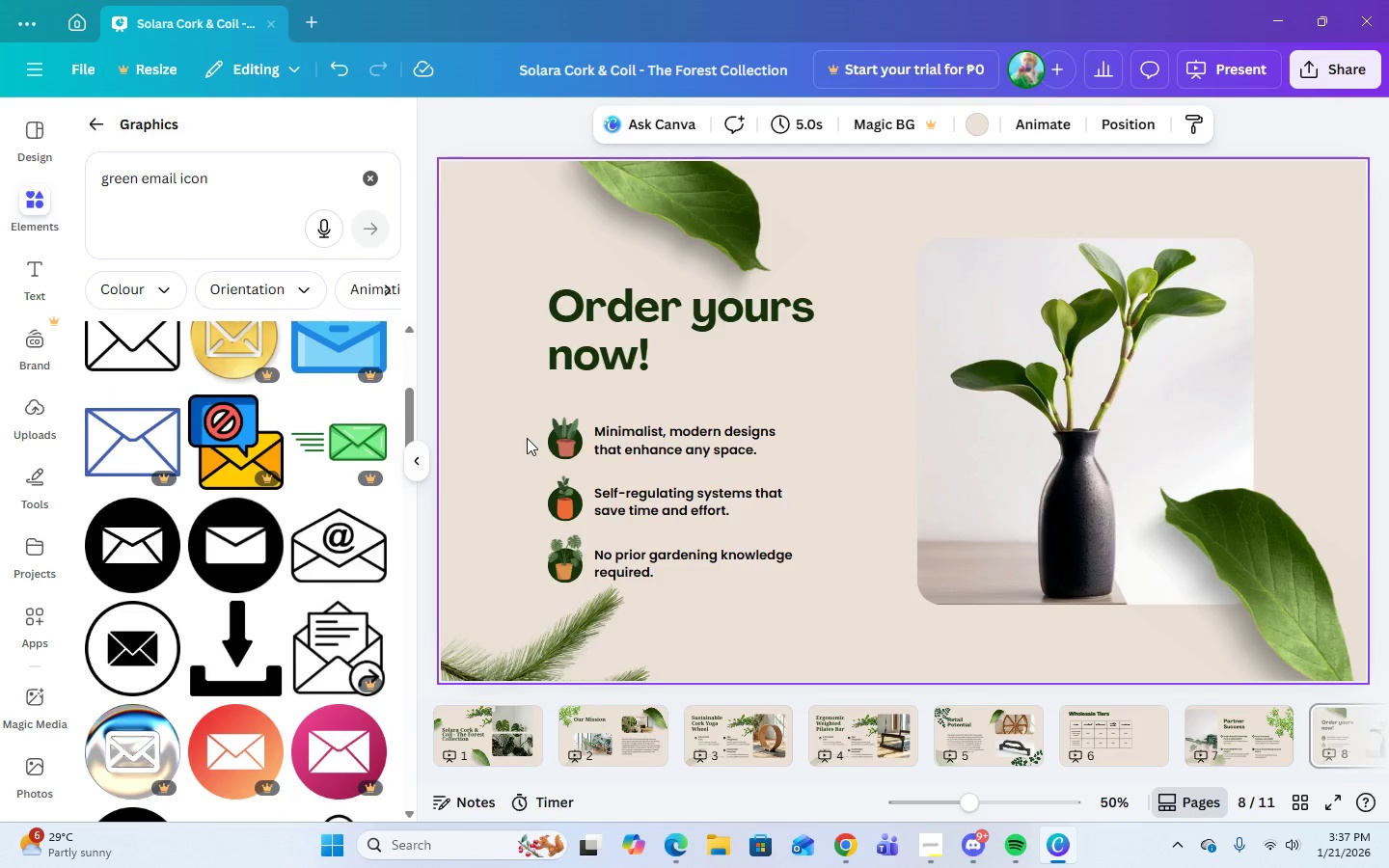 
wait(8.81)
 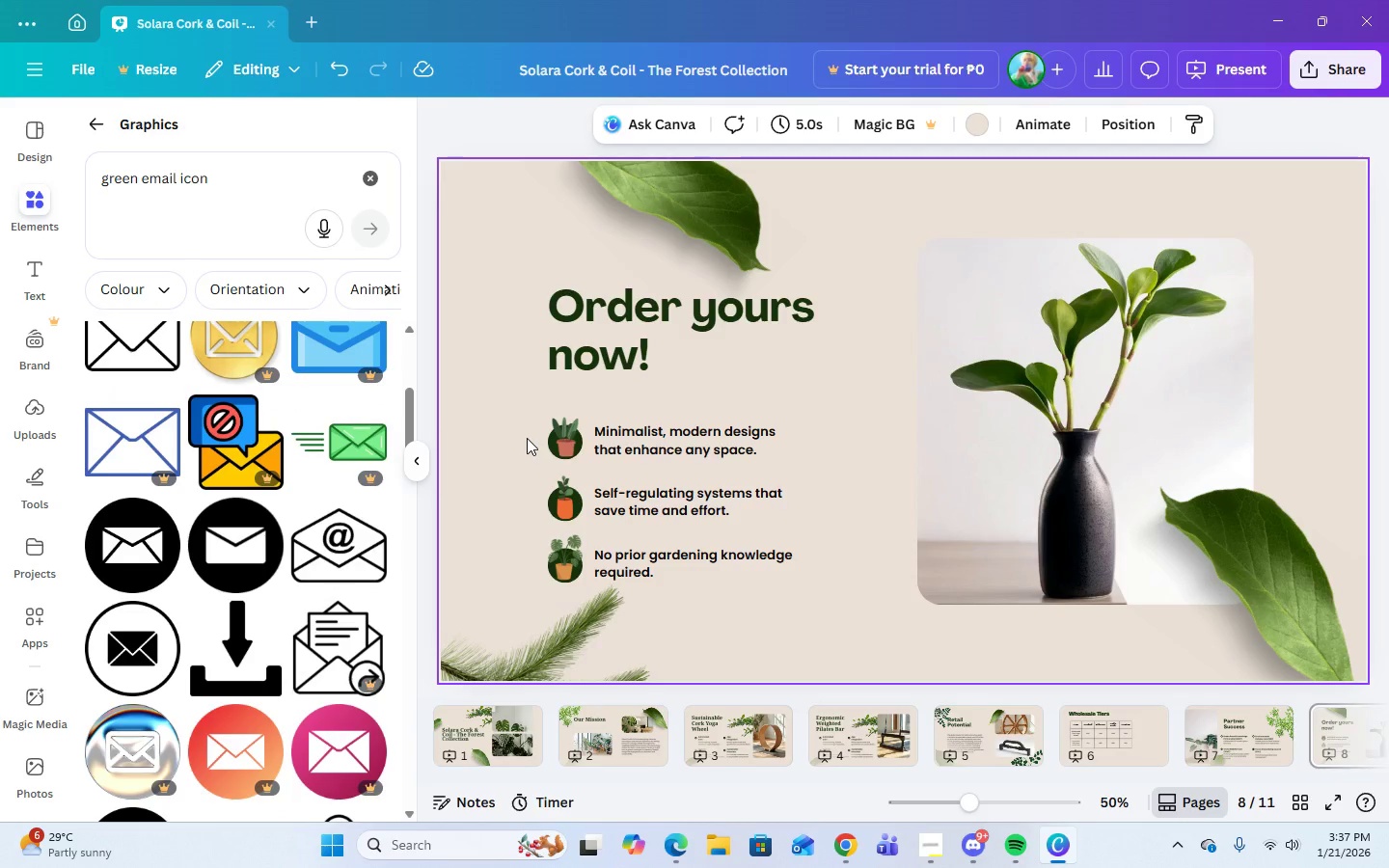 
left_click([921, 854])